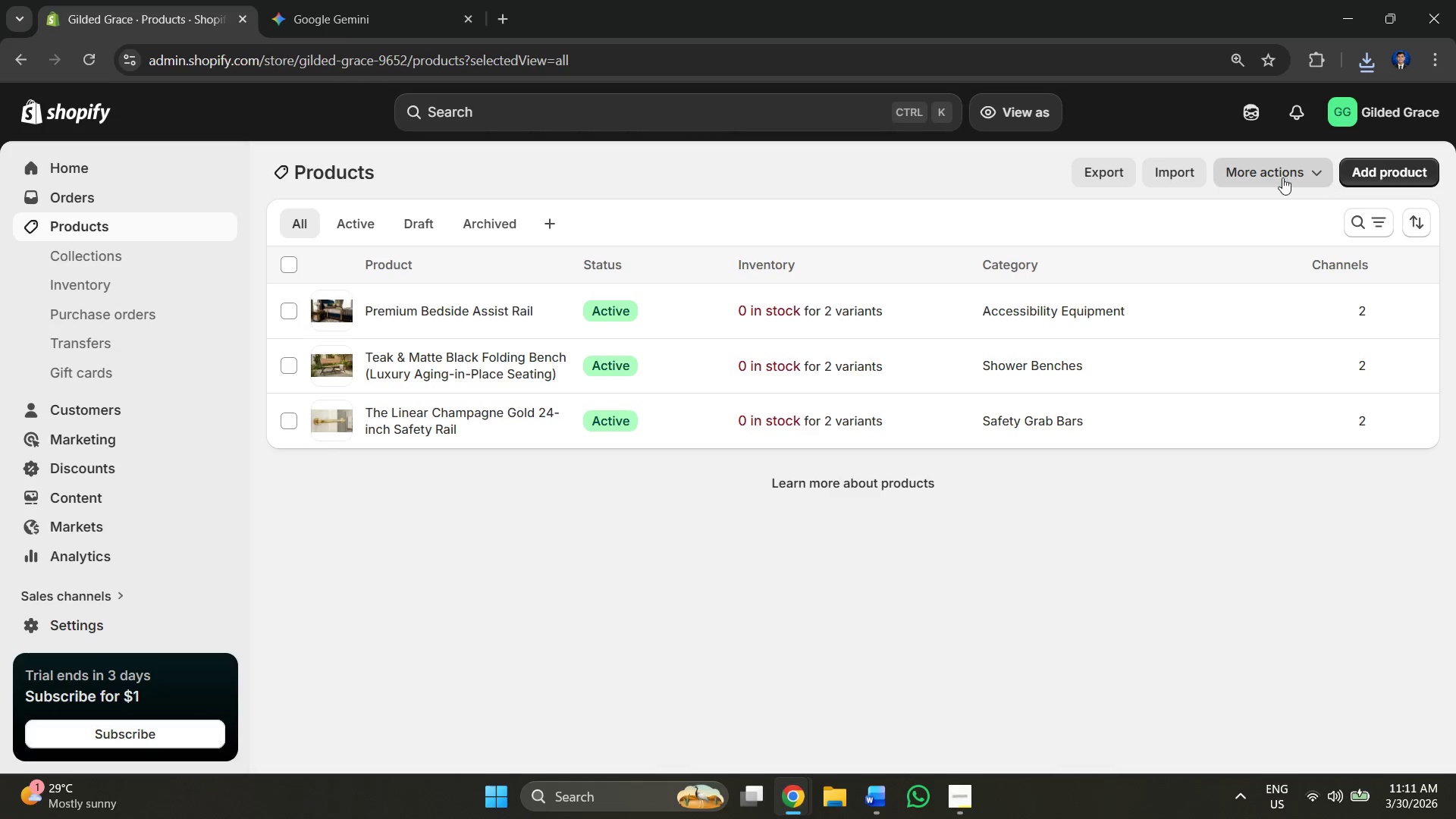 
left_click([1422, 174])
 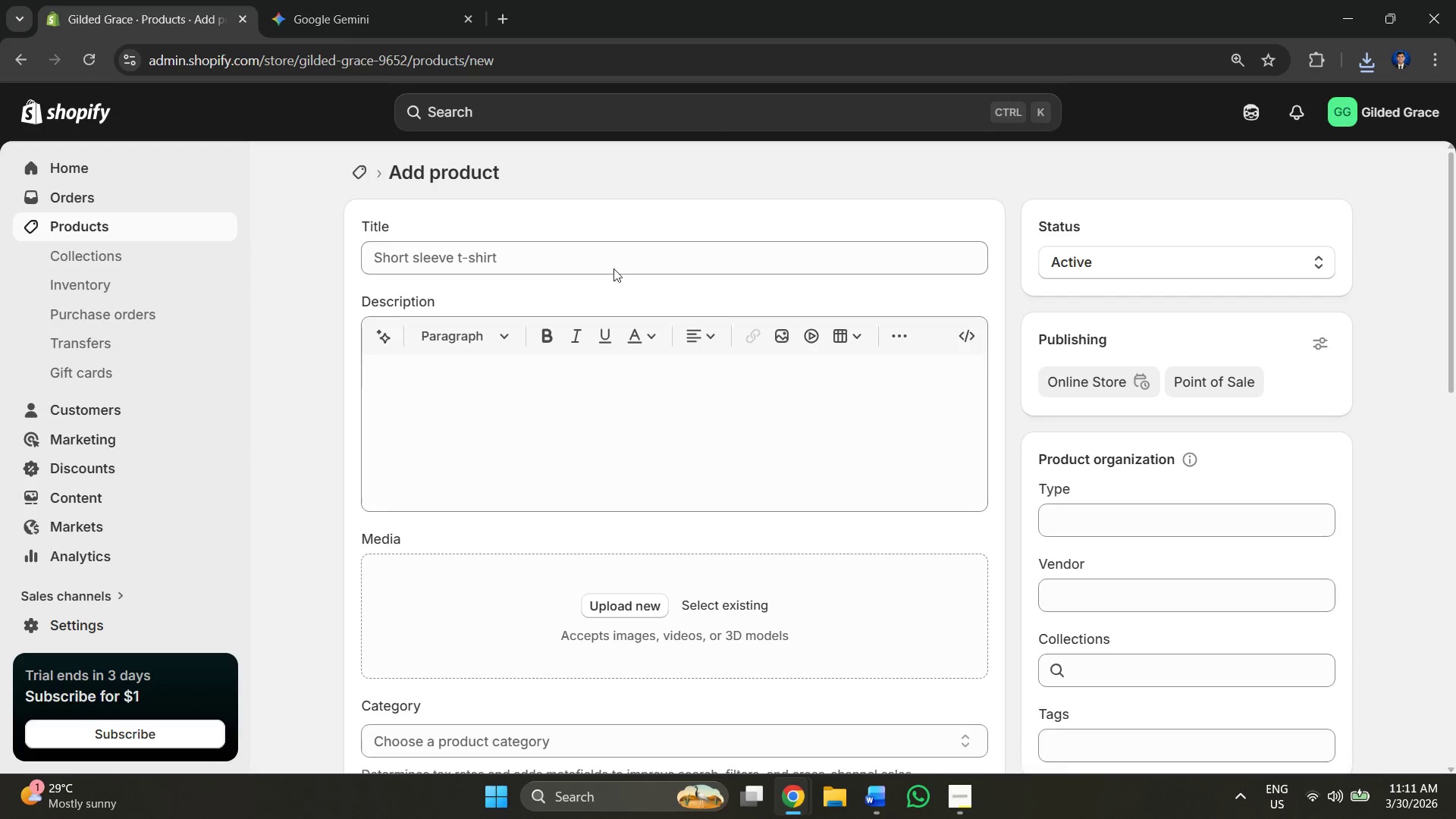 
left_click([602, 262])
 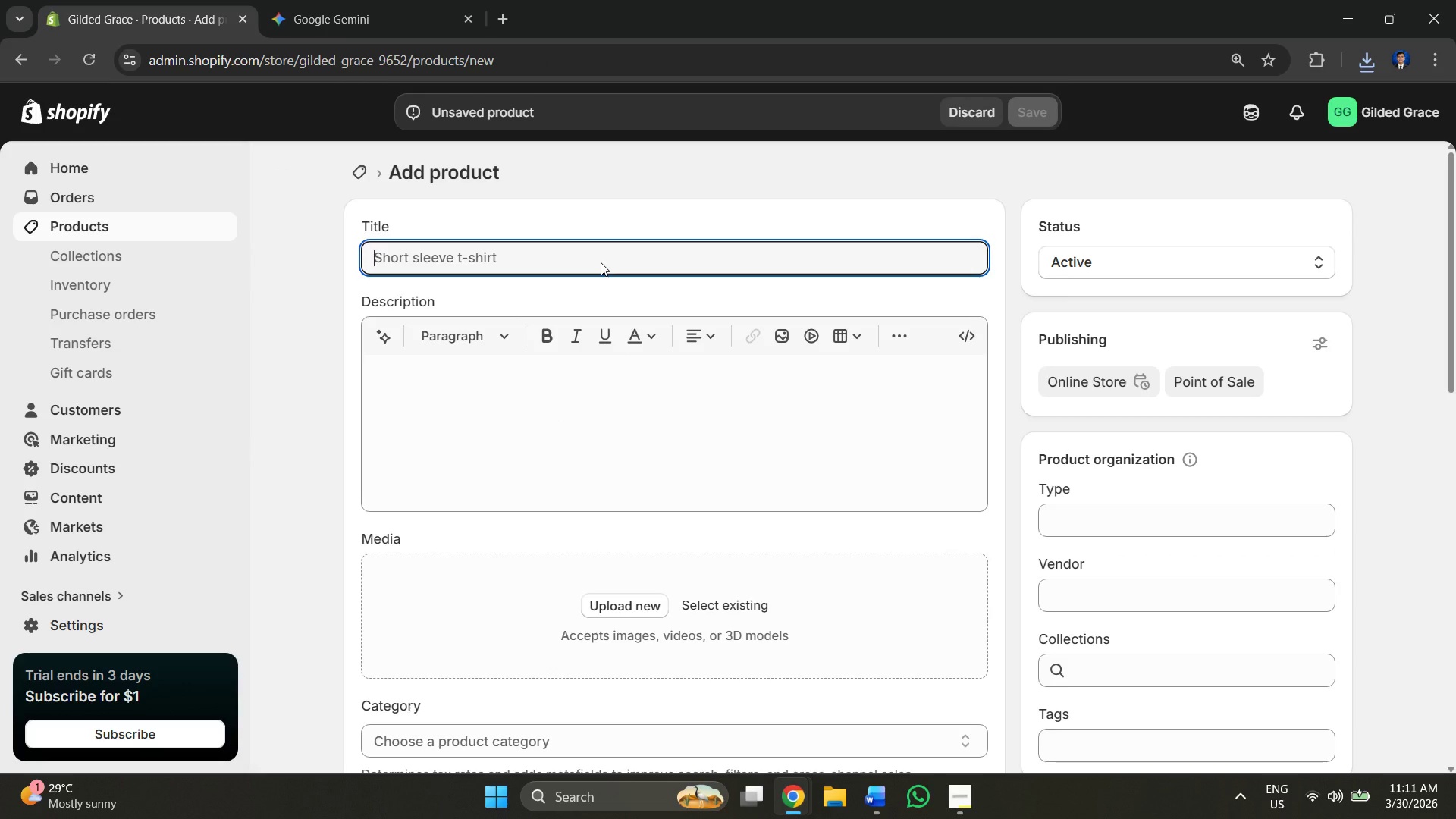 
key(Alt+AltLeft)
 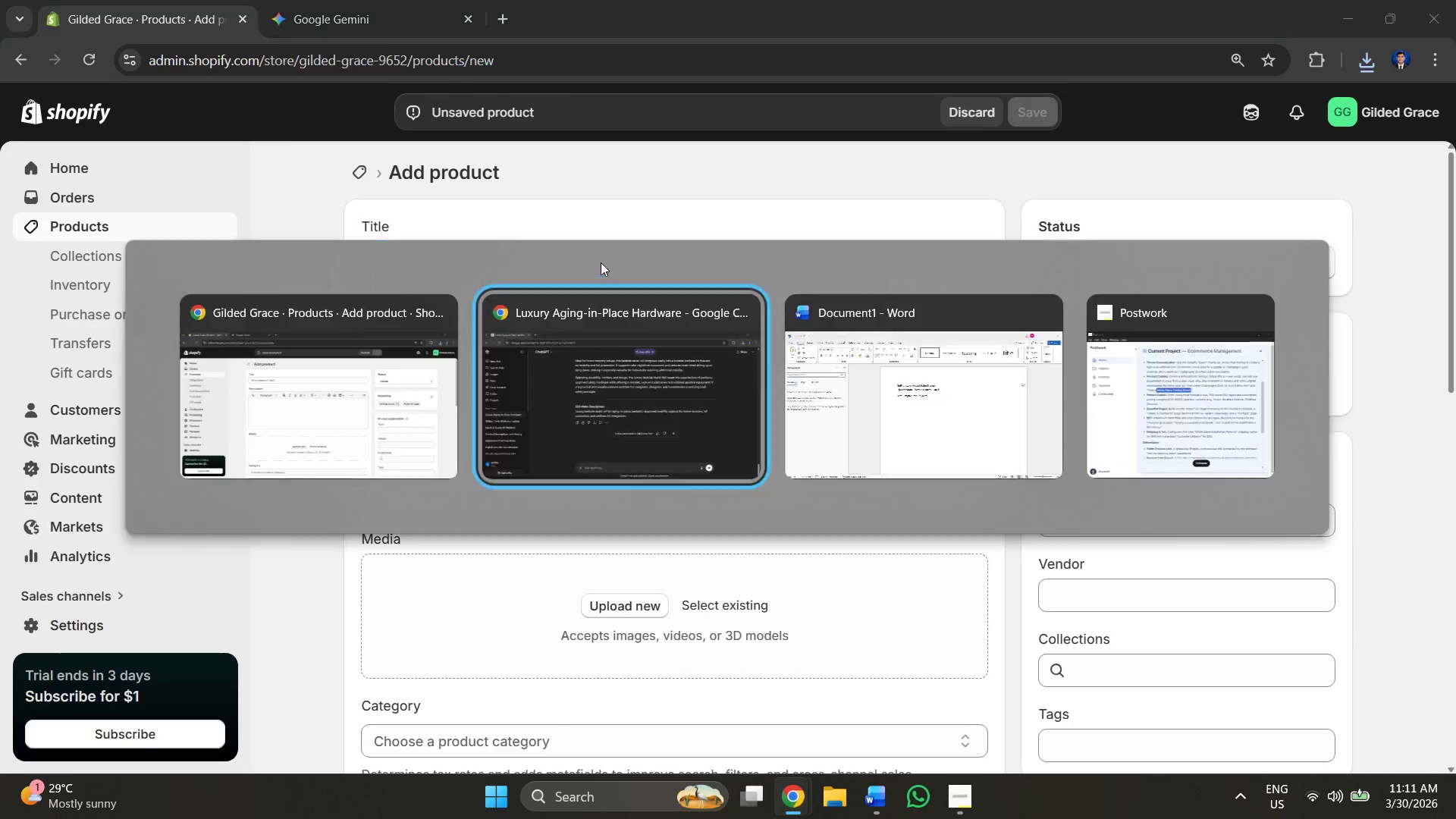 
key(Alt+Tab)
 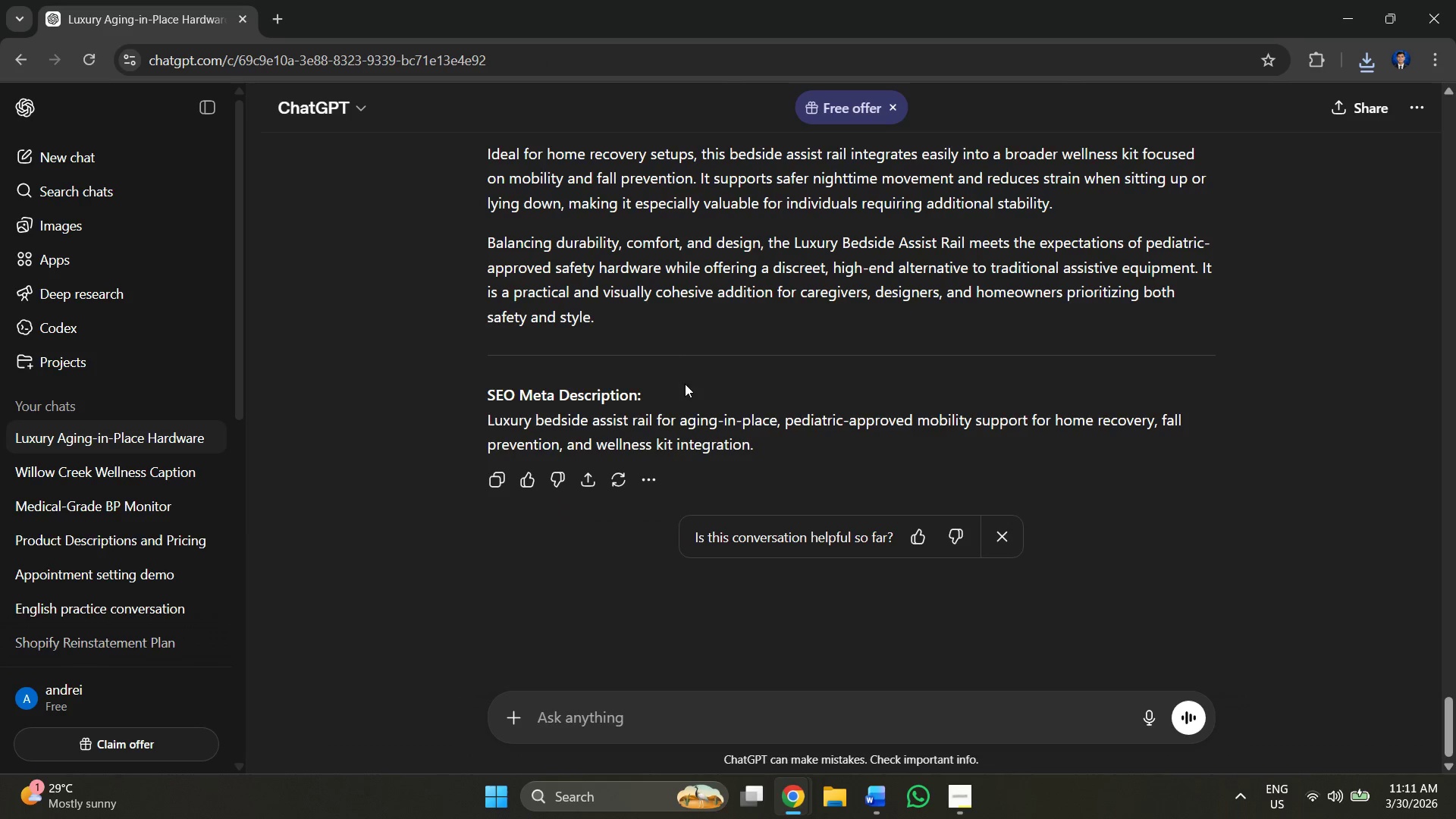 
left_click([685, 384])
 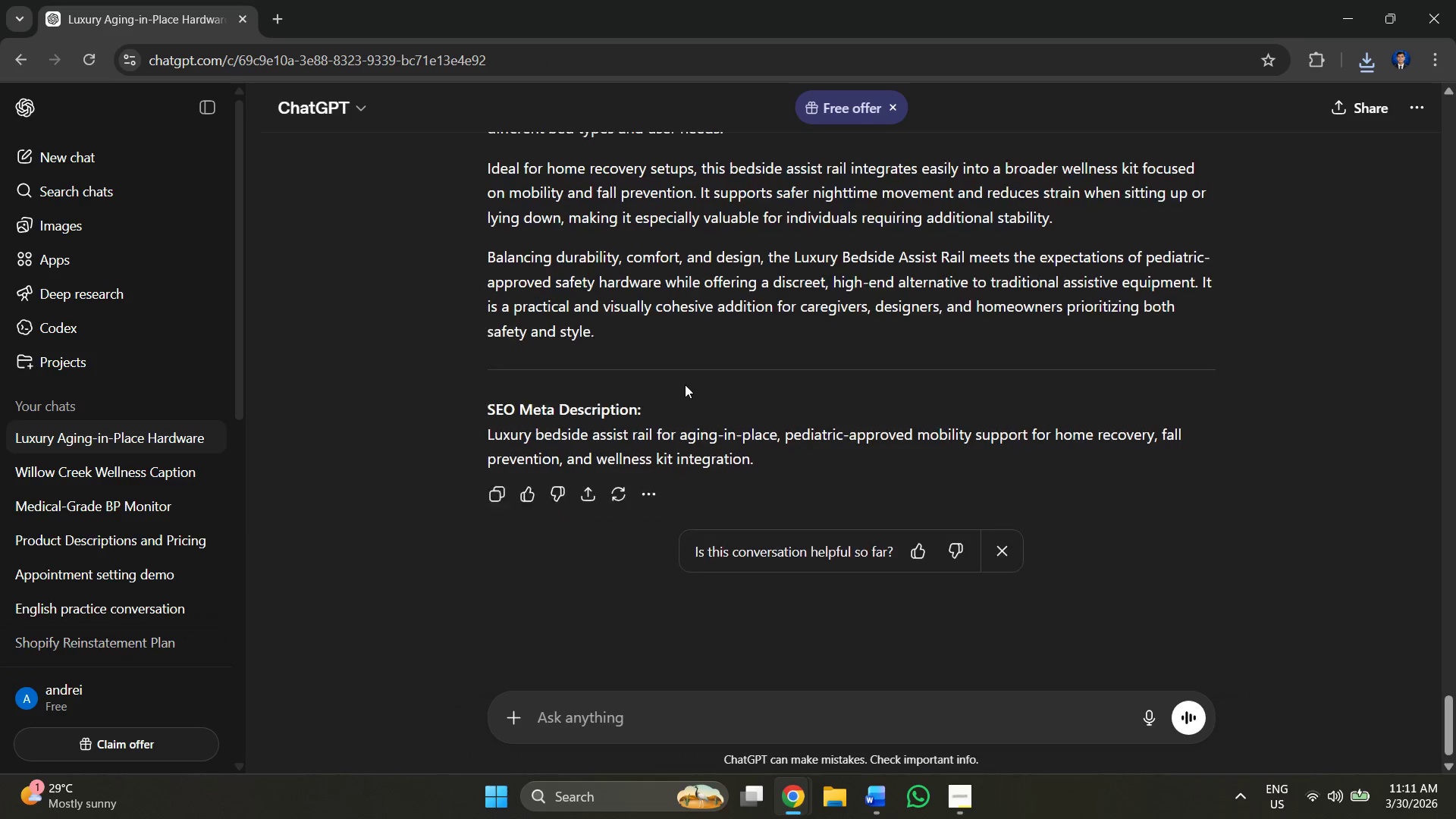 
scroll: coordinate [686, 398], scroll_direction: up, amount: 3.0
 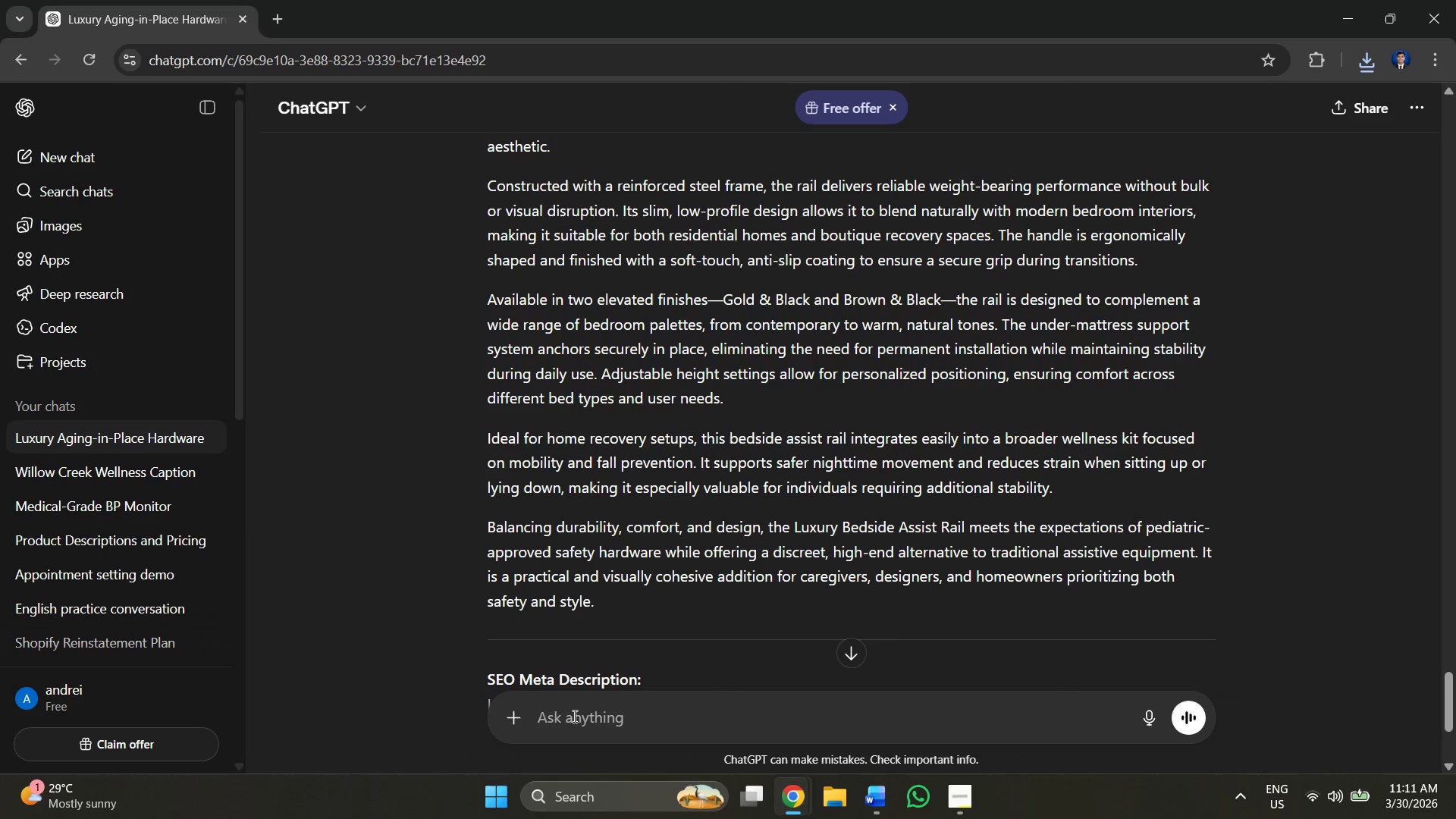 
left_click([573, 715])
 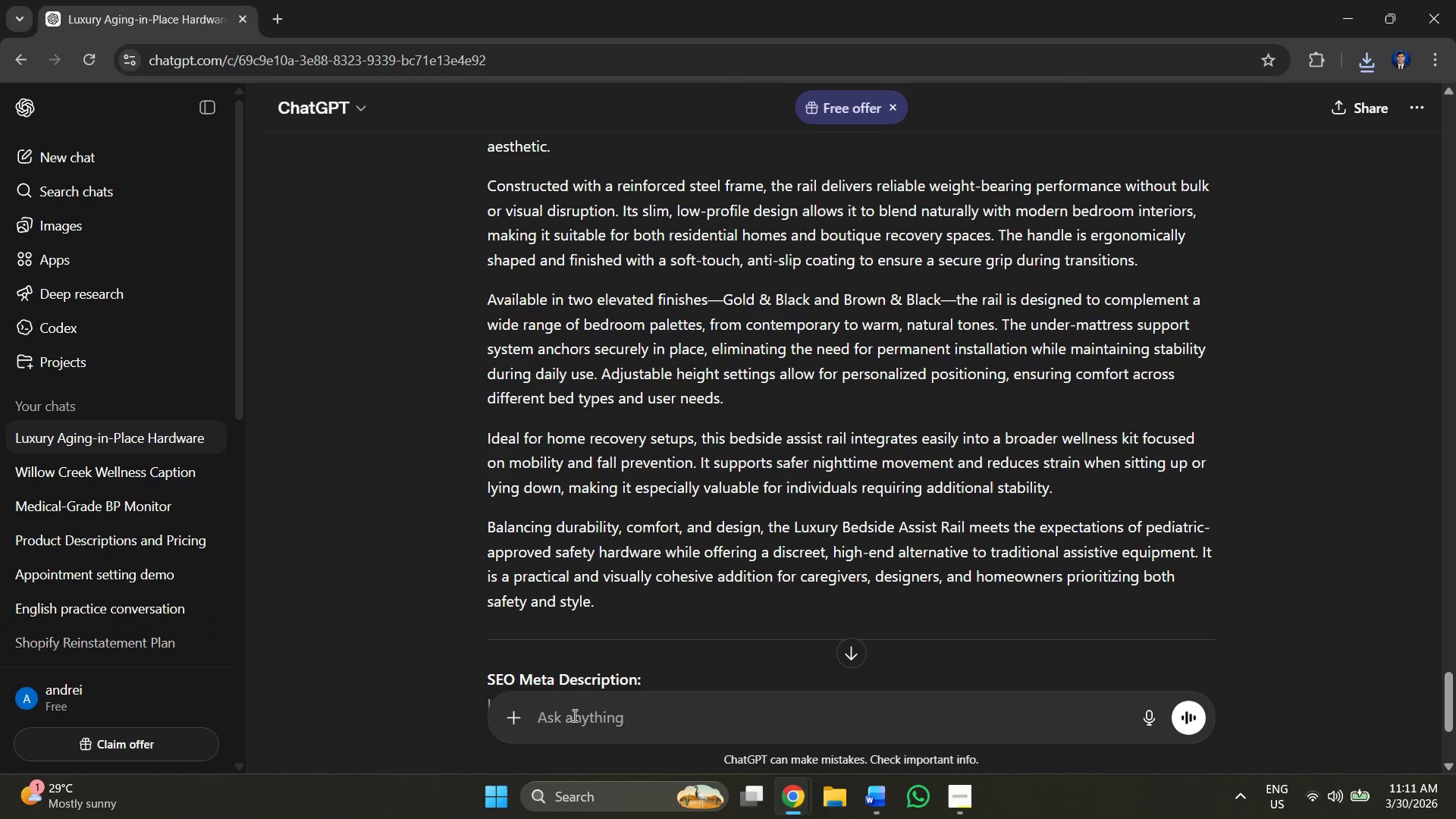 
type(generate me a descriptip)
key(Backspace)
type(on of )
 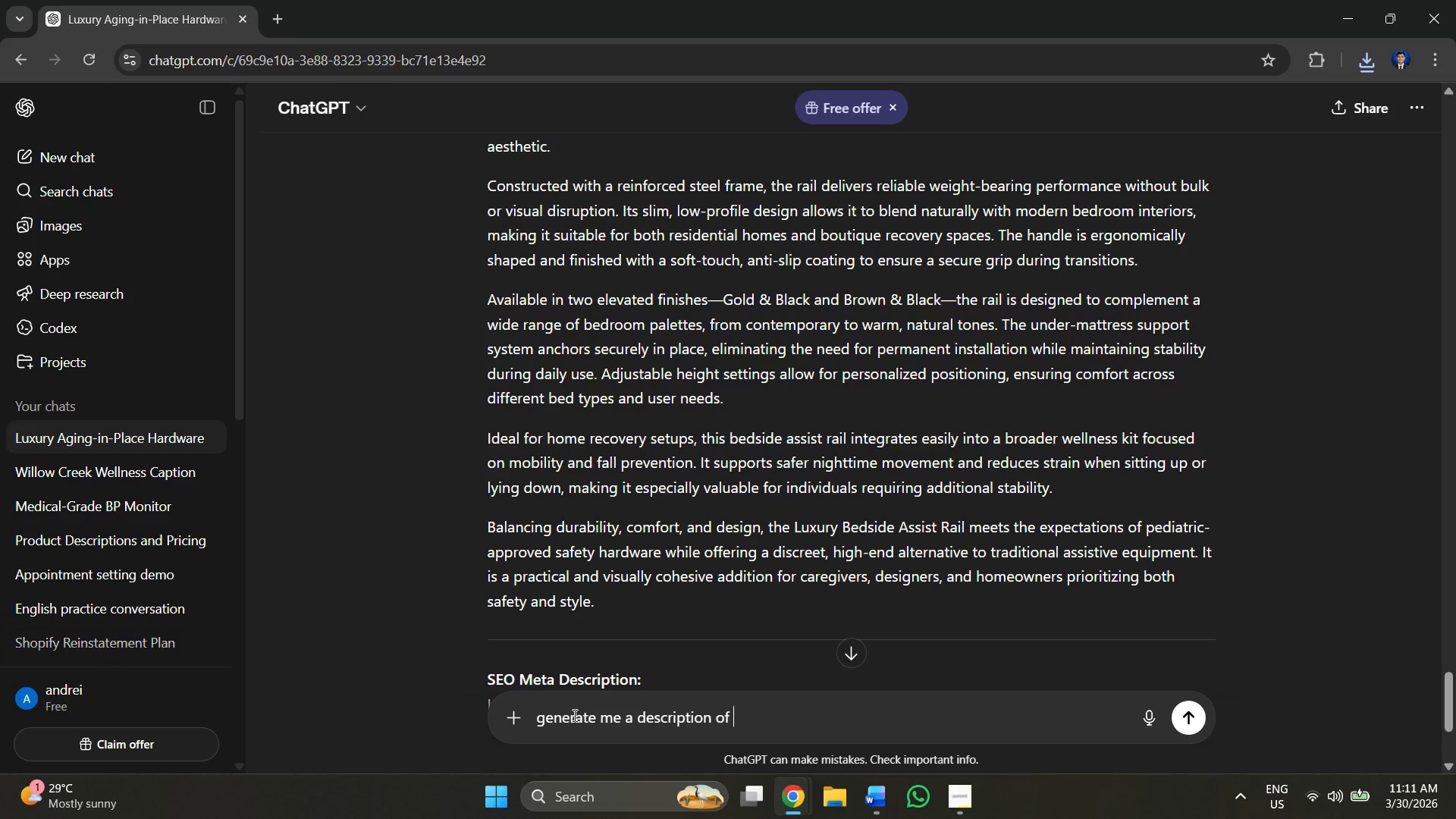 
key(Control+V)
 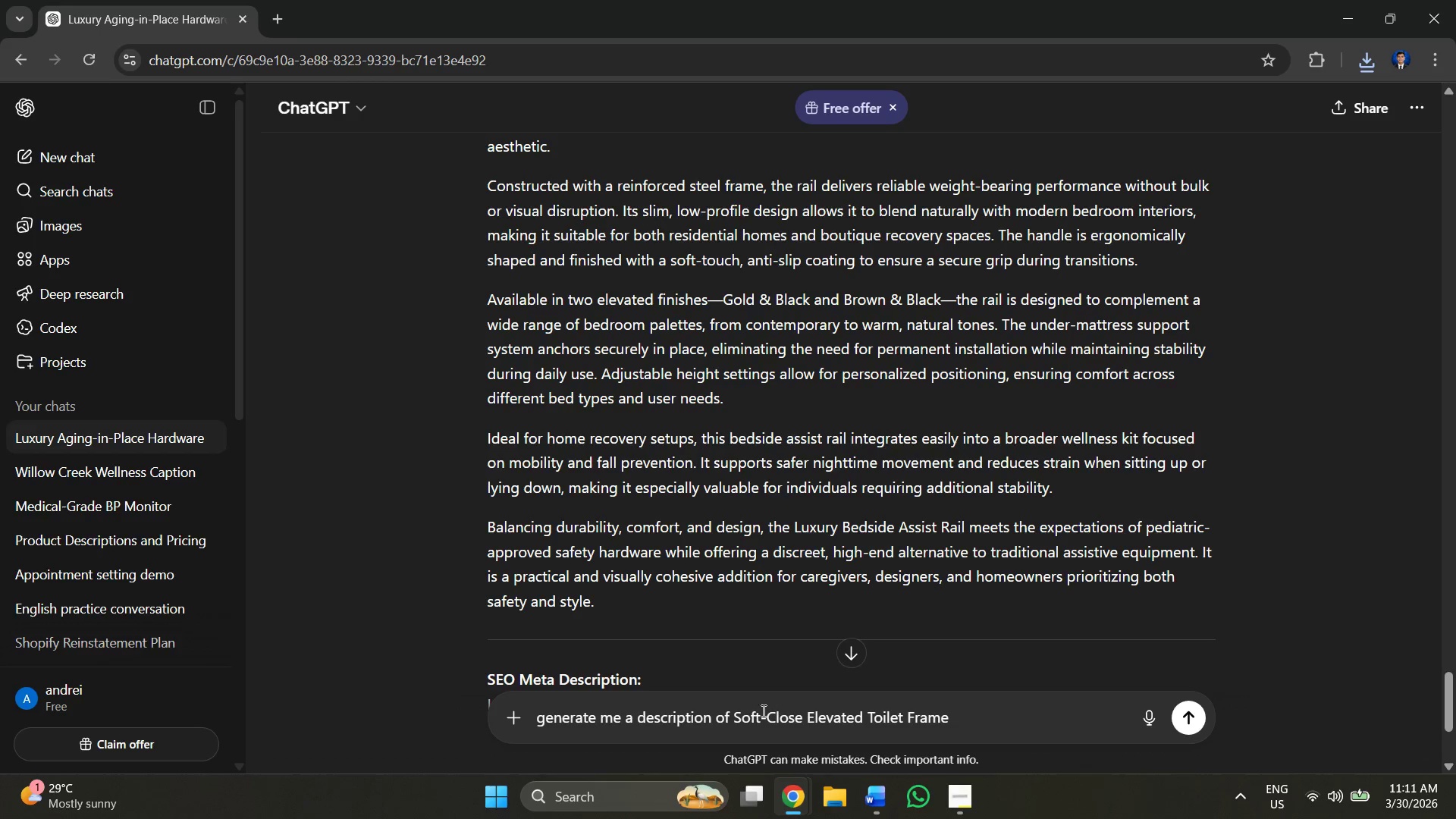 
left_click([735, 715])
 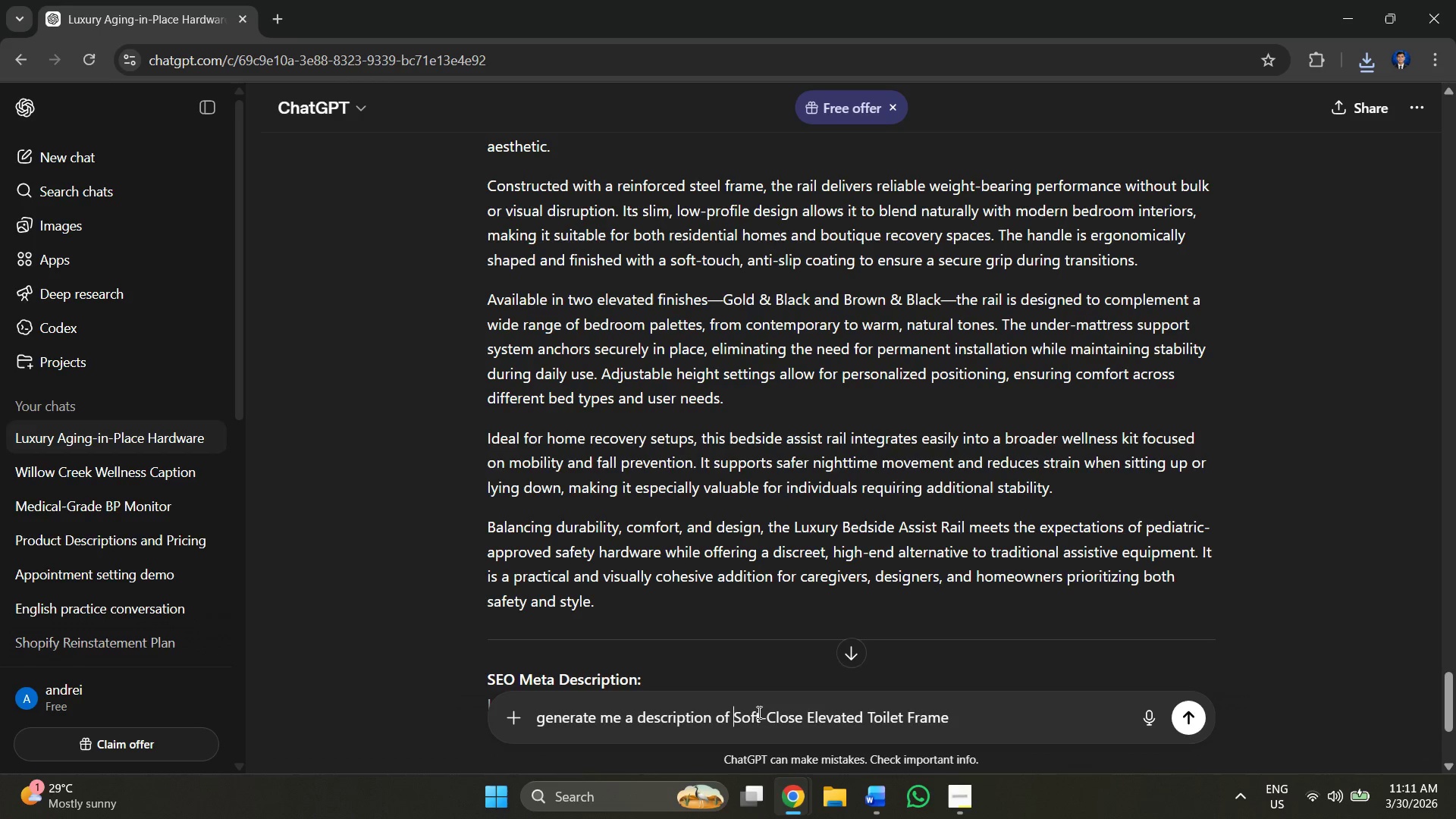 
type(luxury )
 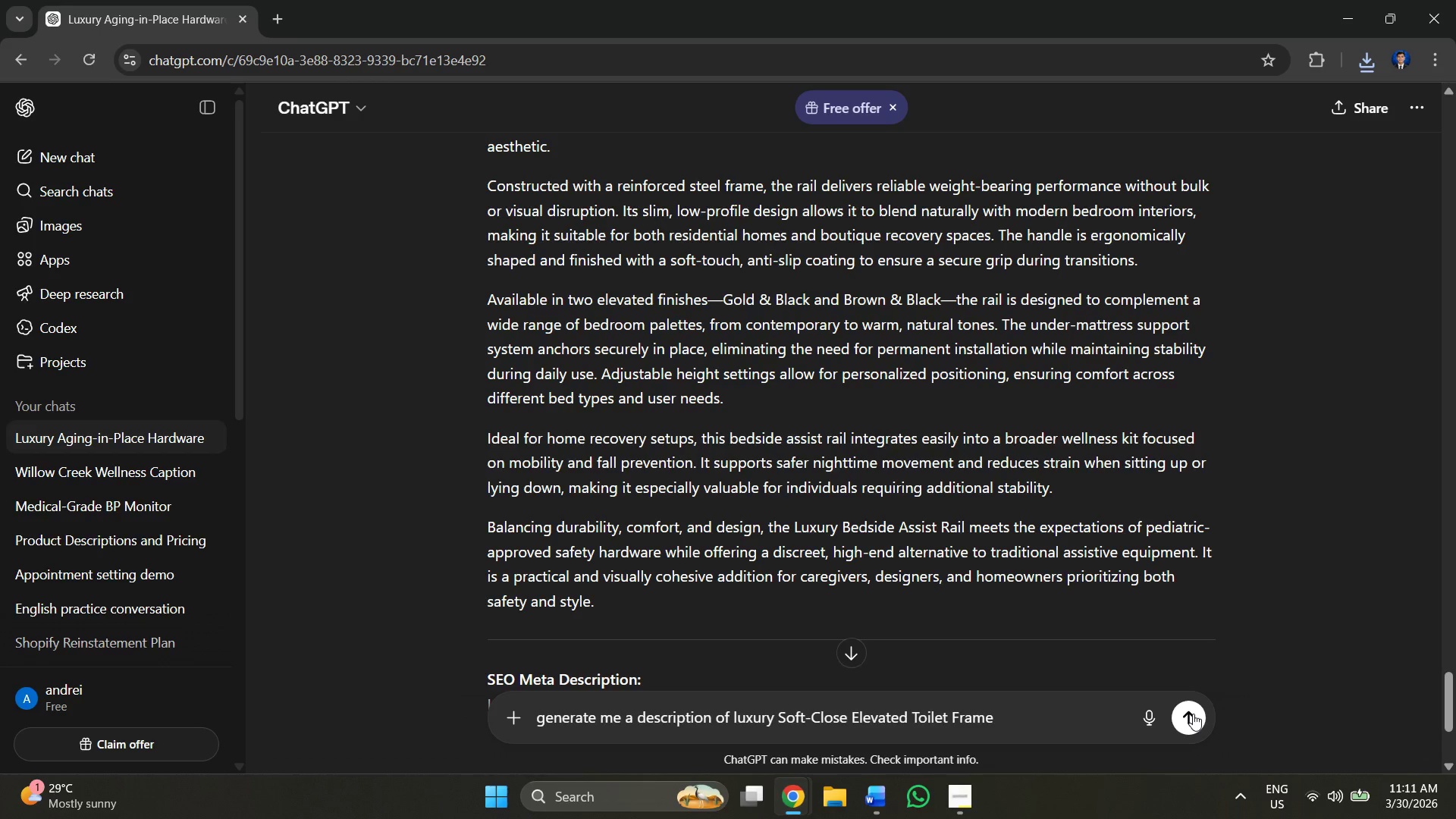 
wait(5.05)
 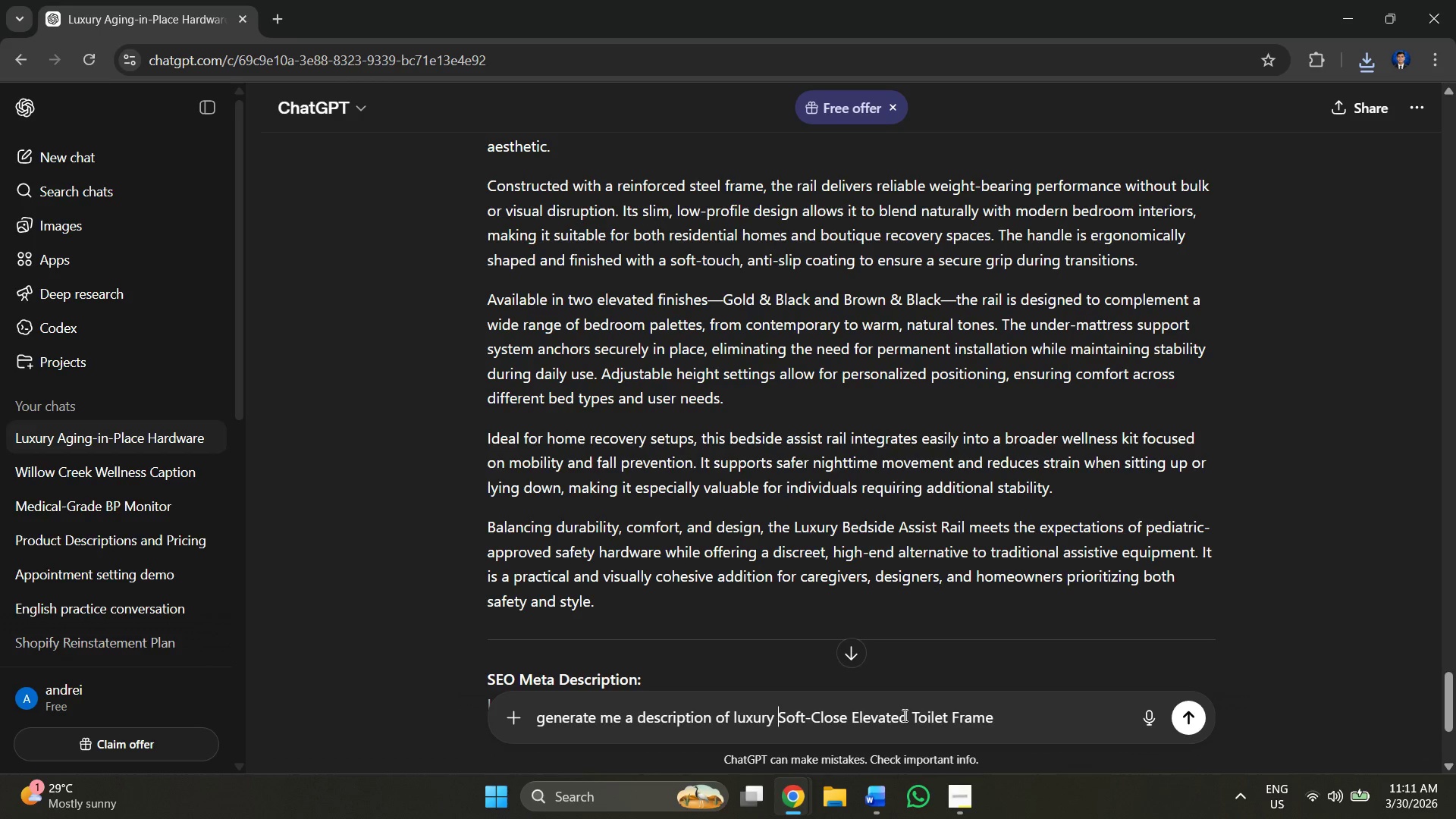 
left_click([1034, 717])
 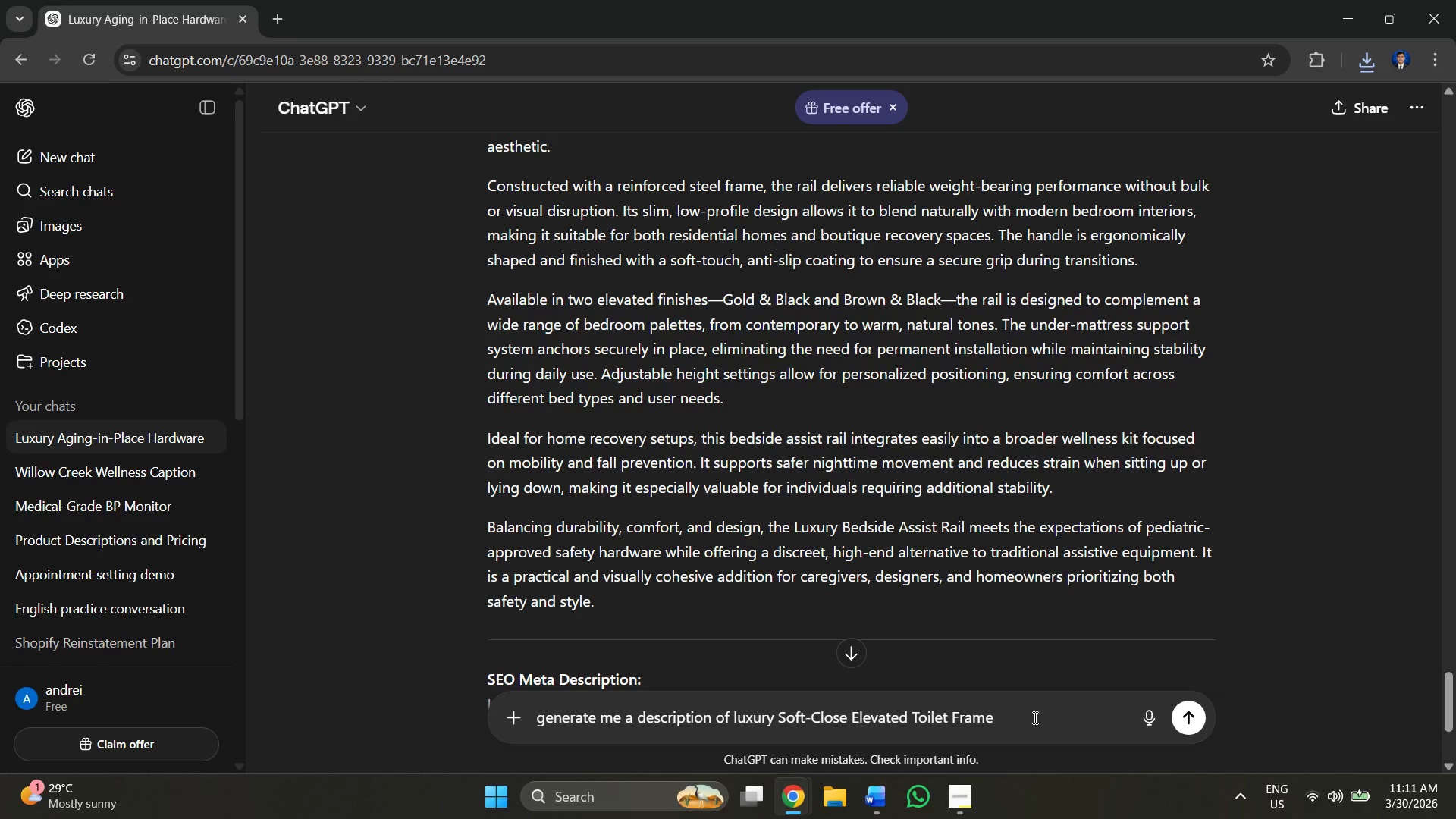 
key(Equal)
 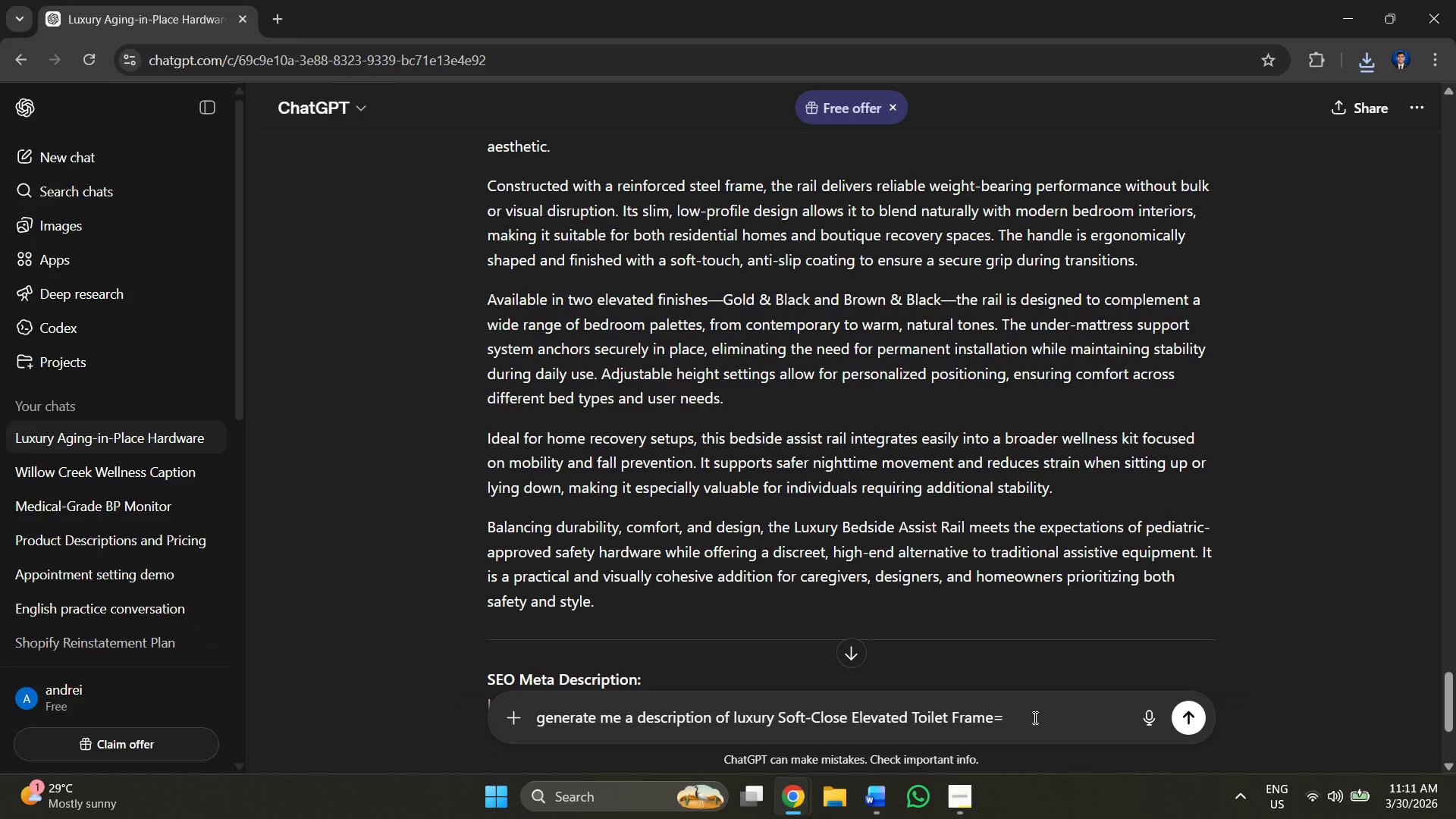 
key(Space)
 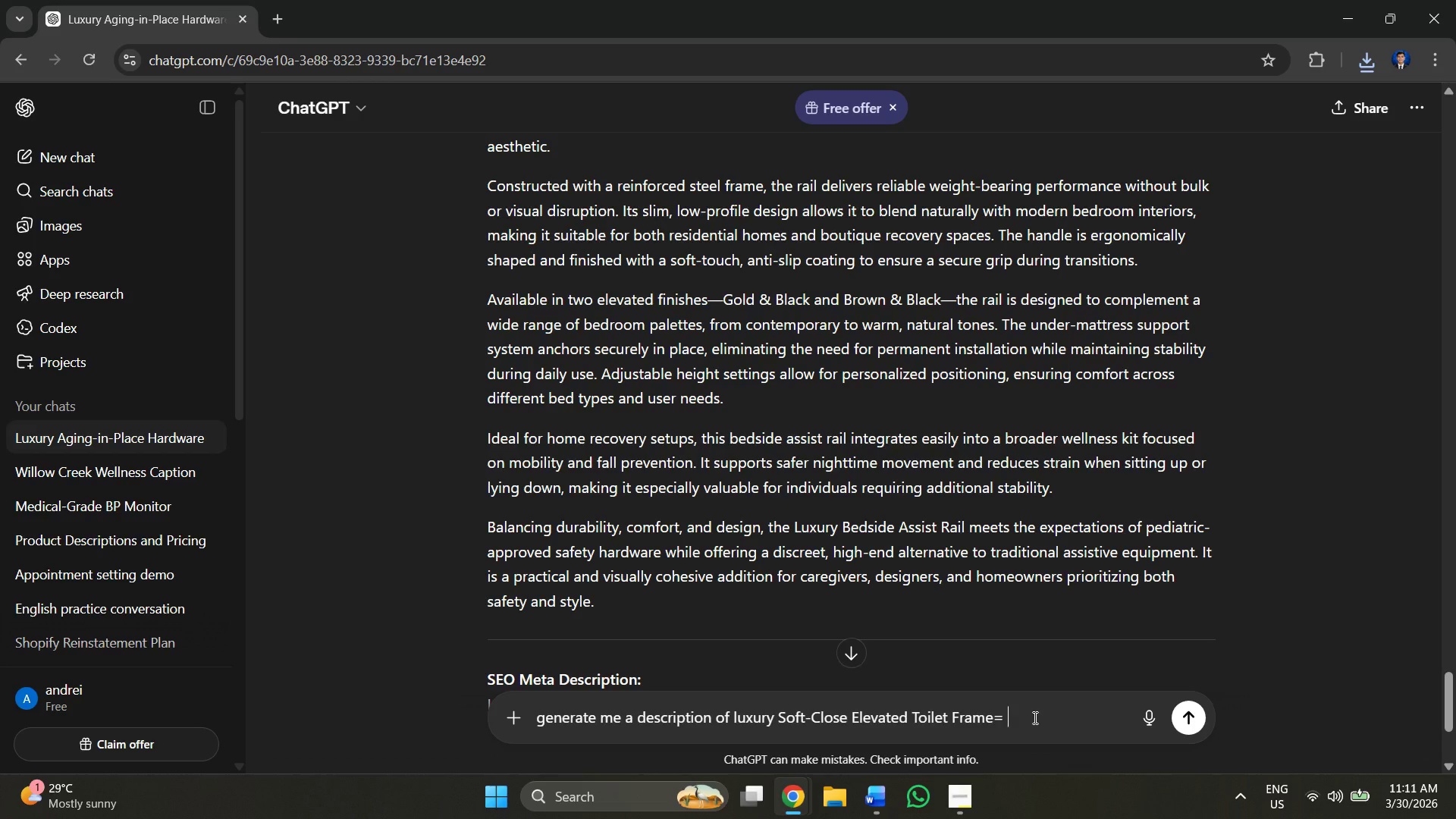 
key(Alt+AltLeft)
 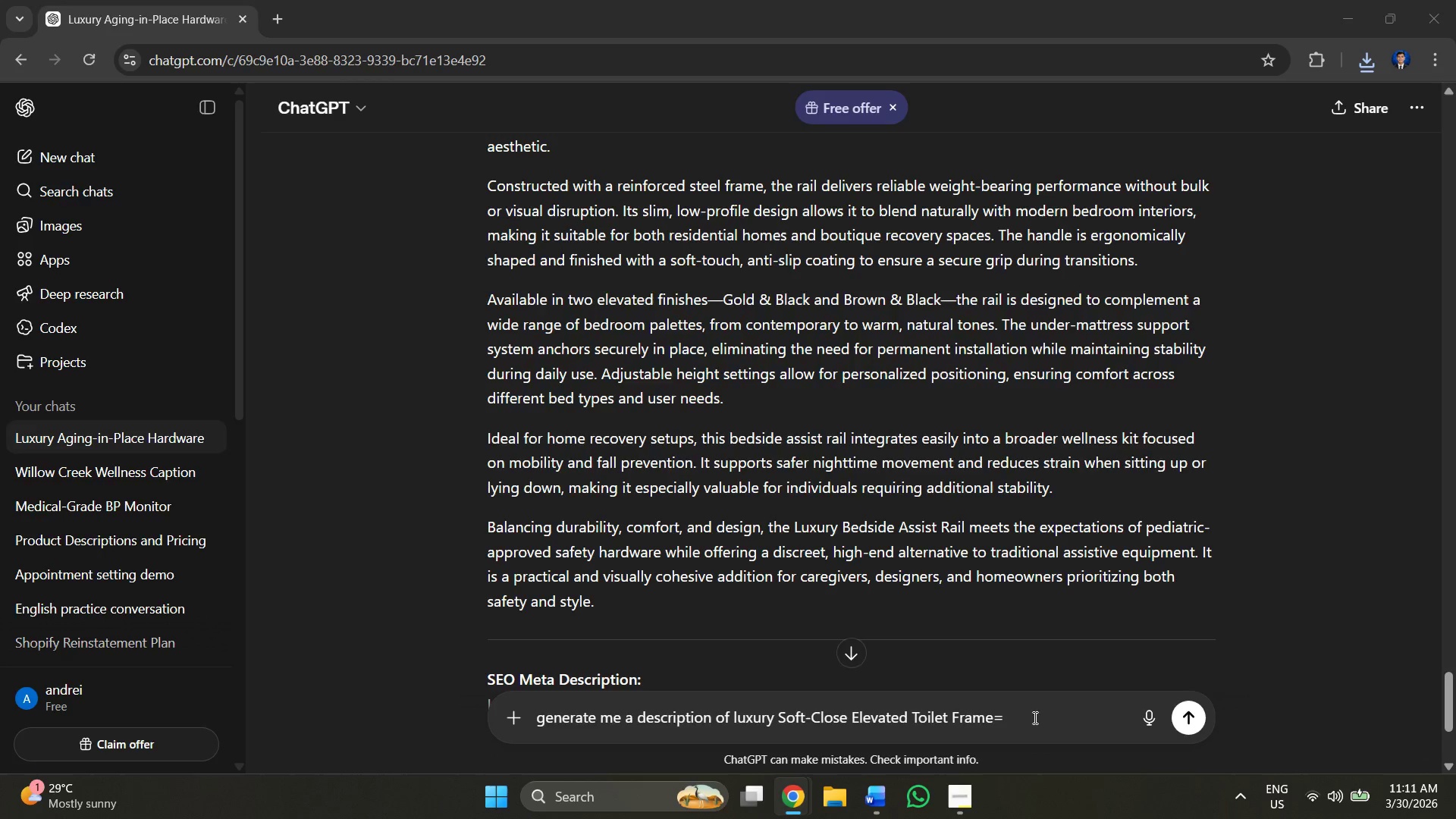 
key(Alt+Tab)
 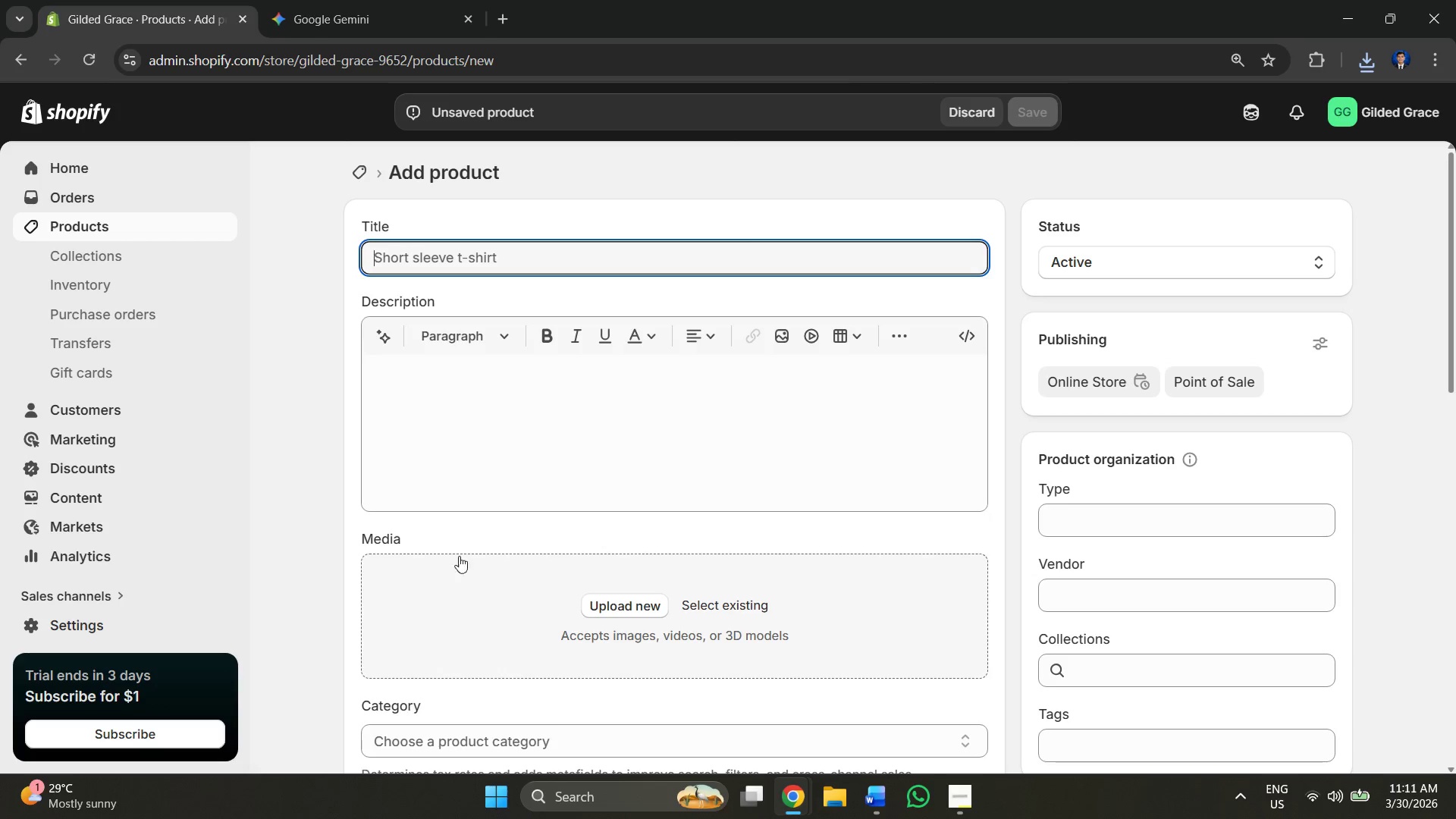 
key(Alt+AltLeft)
 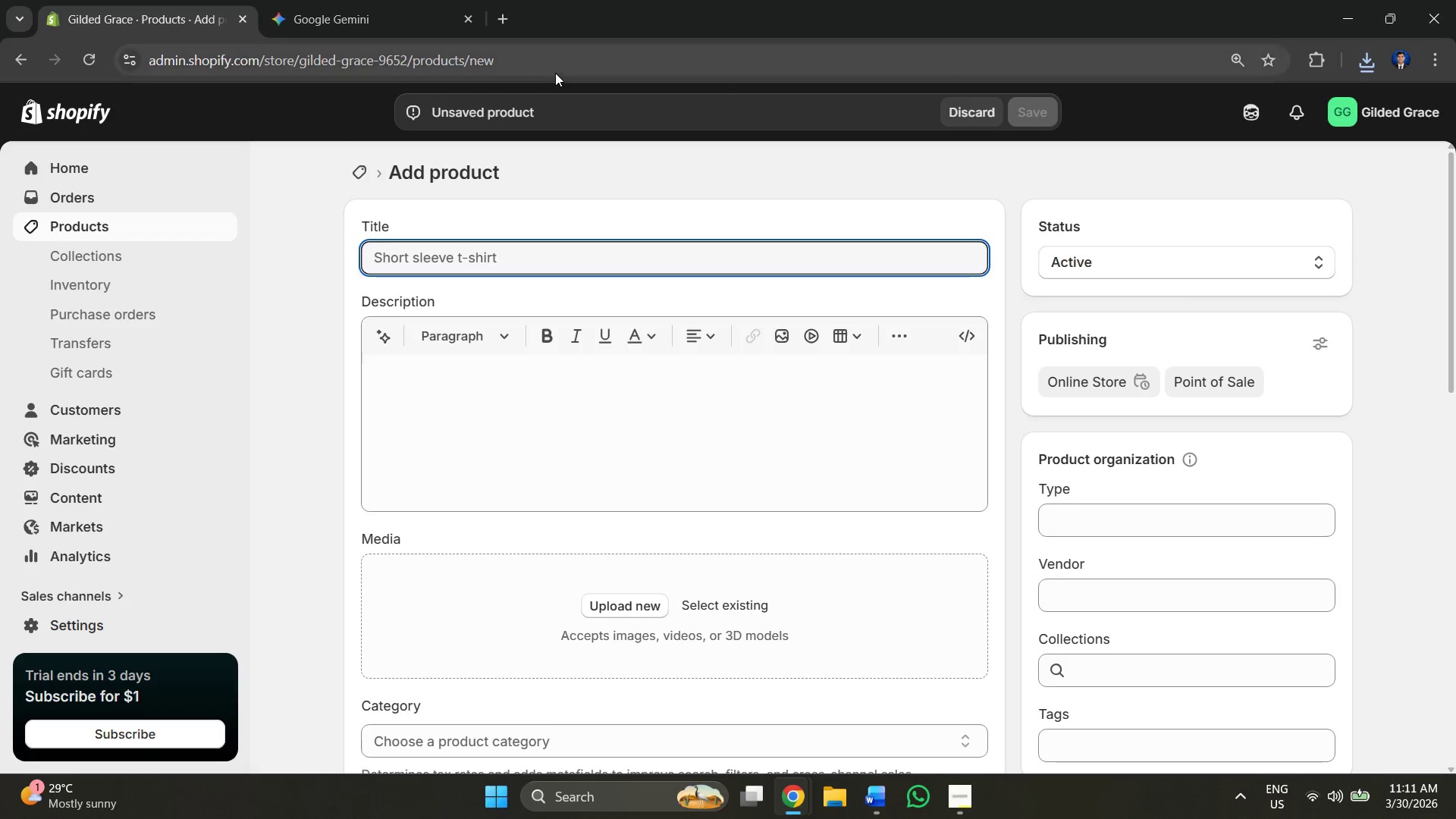 
key(Alt+Tab)
 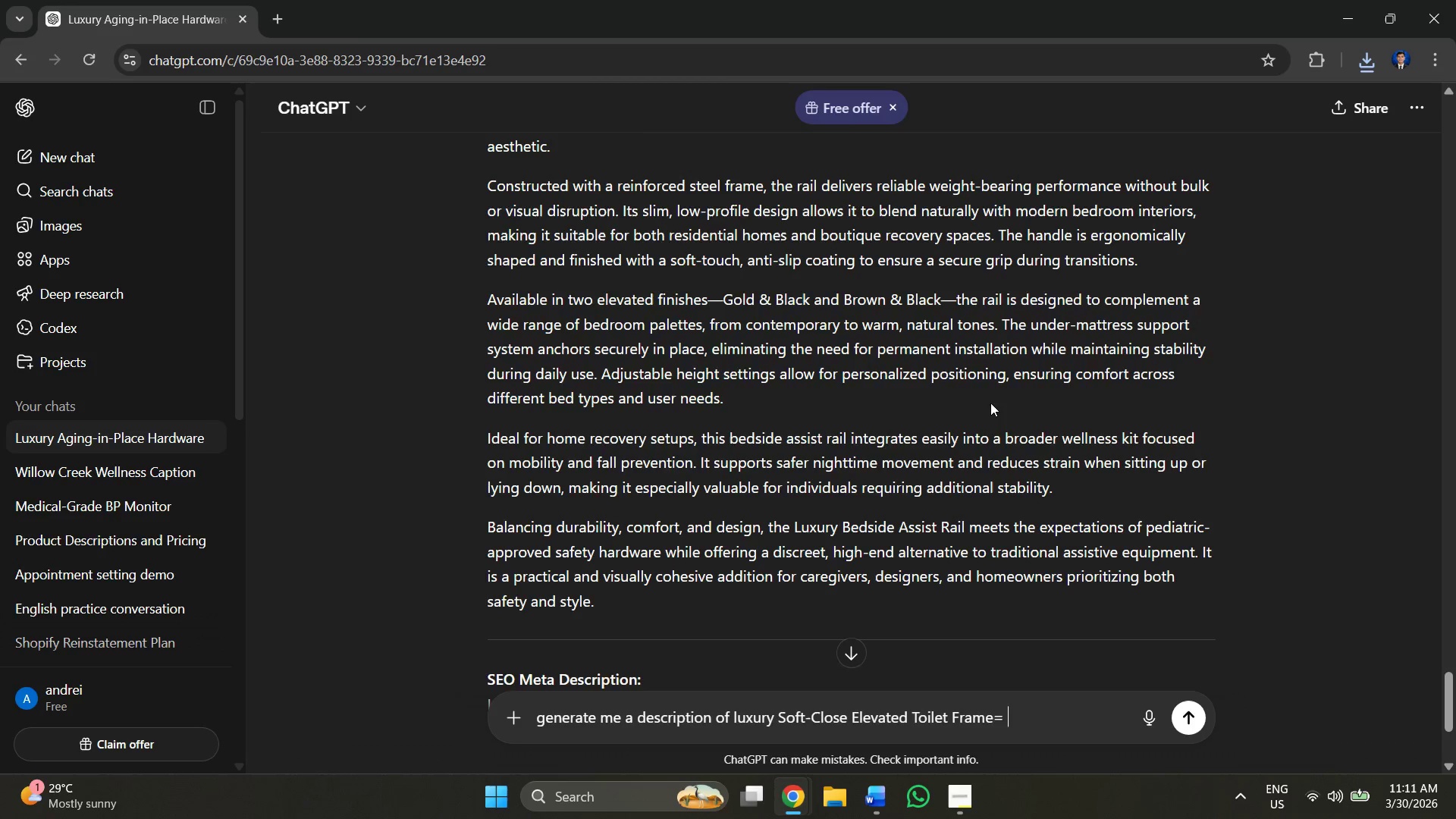 
scroll: coordinate [980, 396], scroll_direction: up, amount: 8.0
 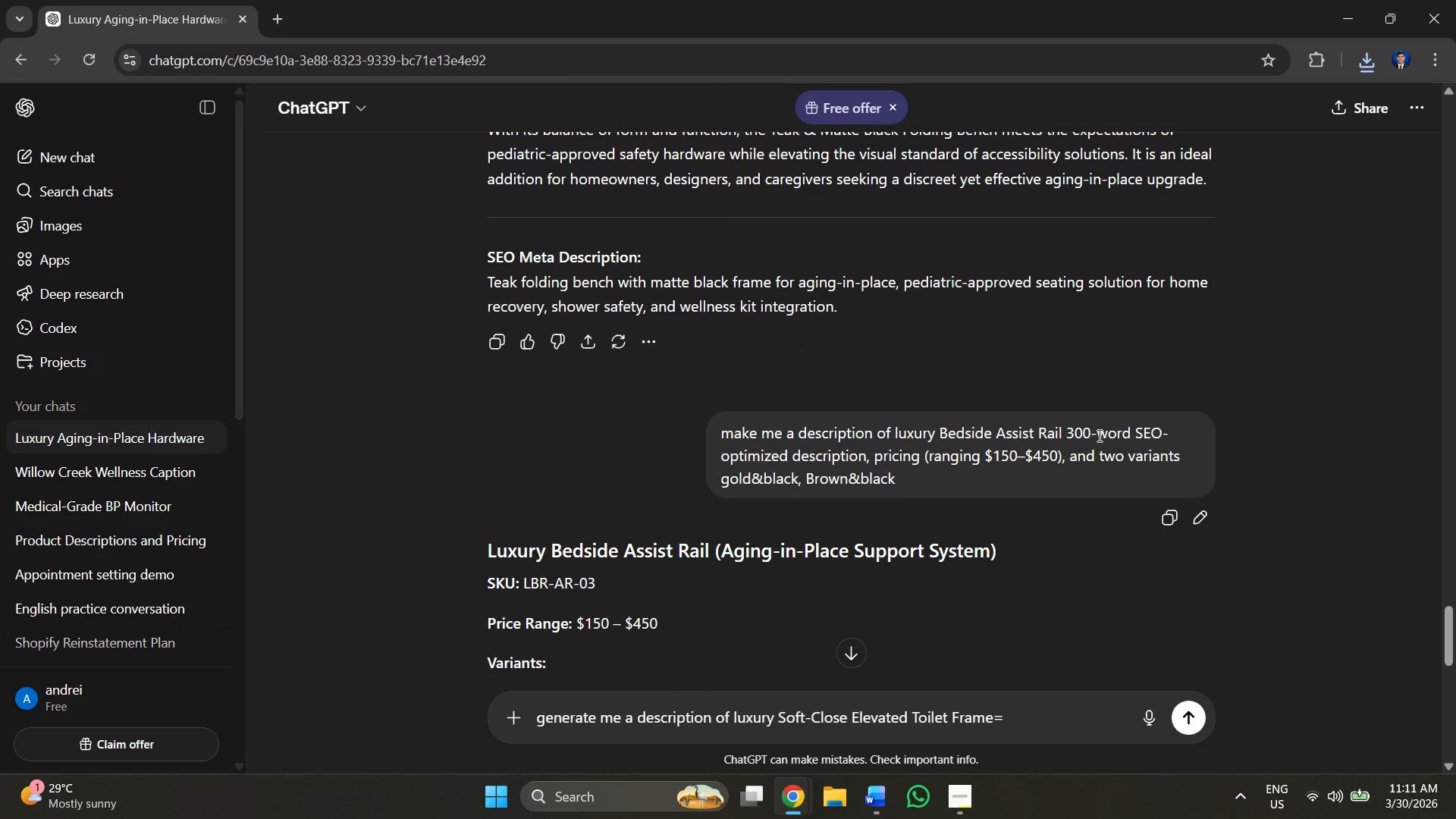 
left_click_drag(start_coordinate=[1100, 435], to_coordinate=[1114, 471])
 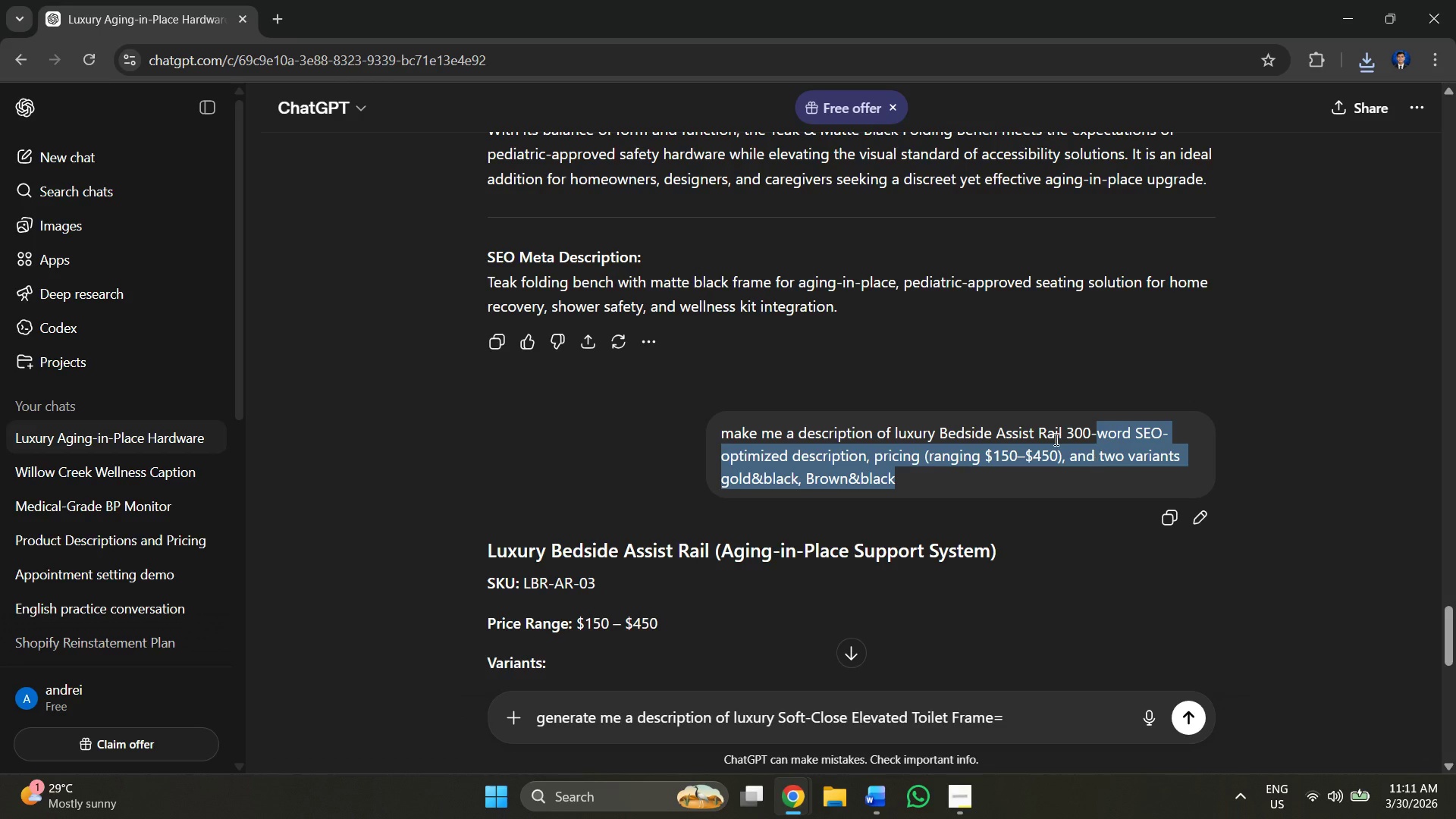 
left_click([1055, 439])
 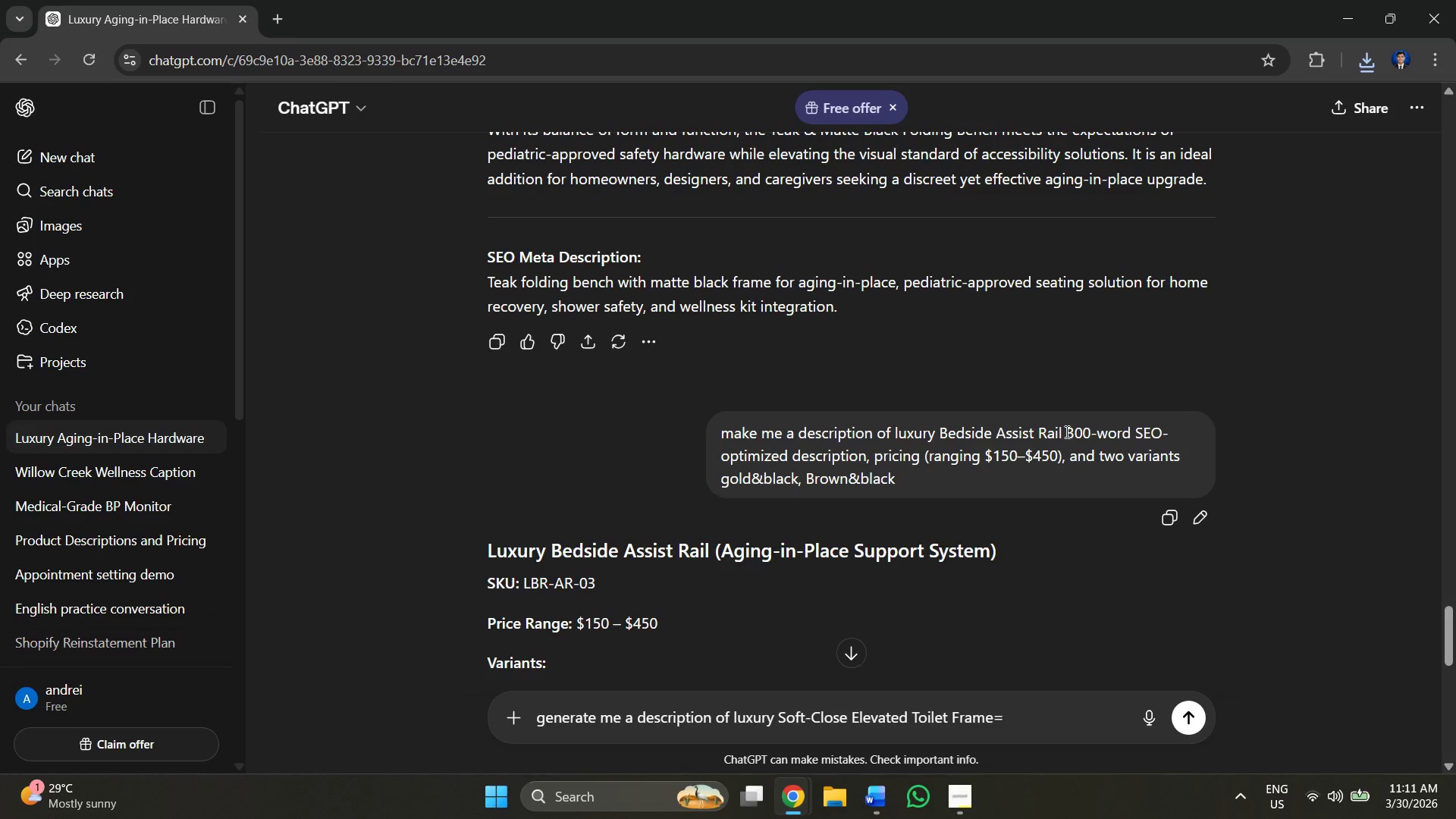 
left_click_drag(start_coordinate=[1065, 431], to_coordinate=[1093, 471])
 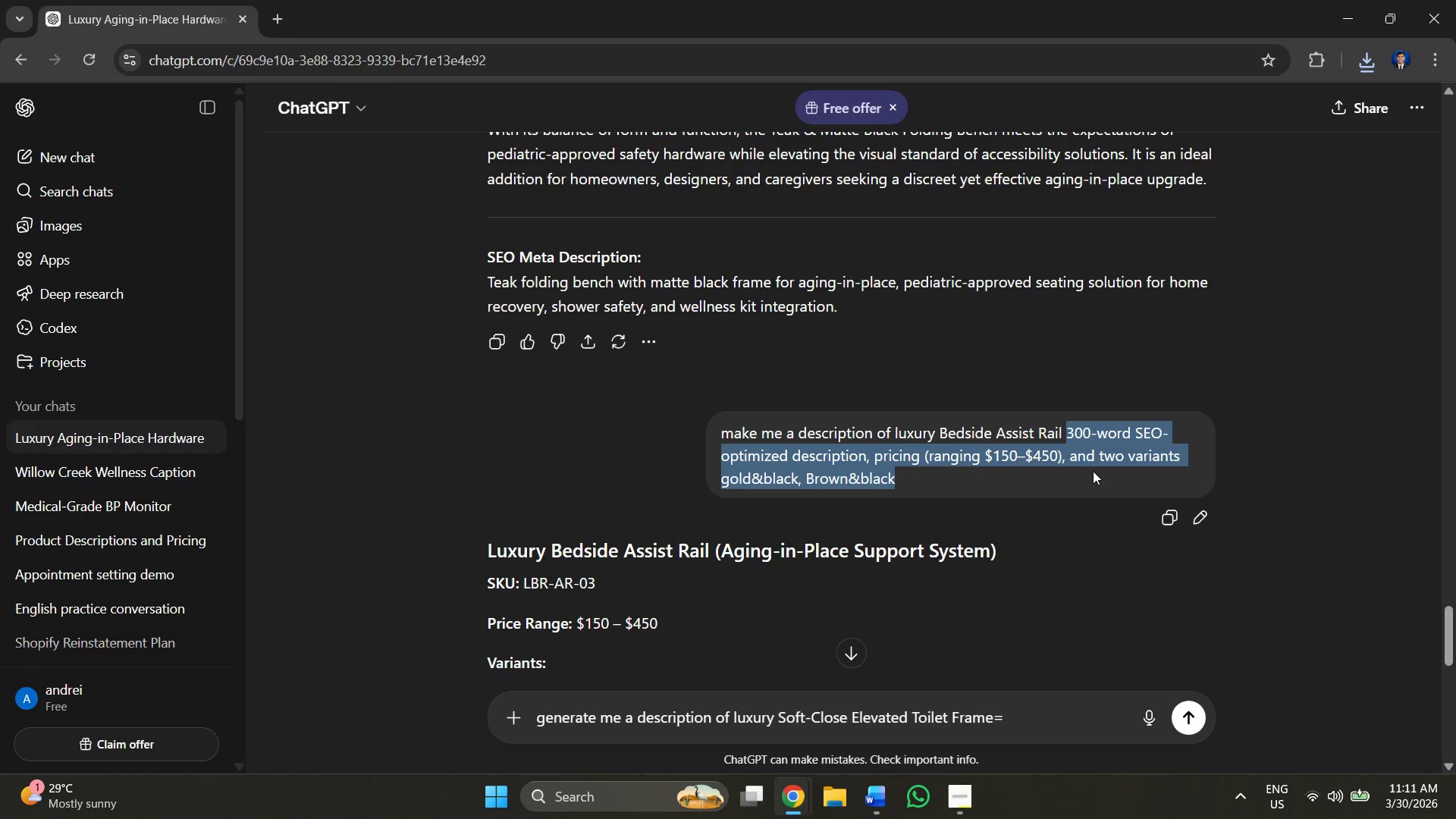 
key(Alt+Control+C)
 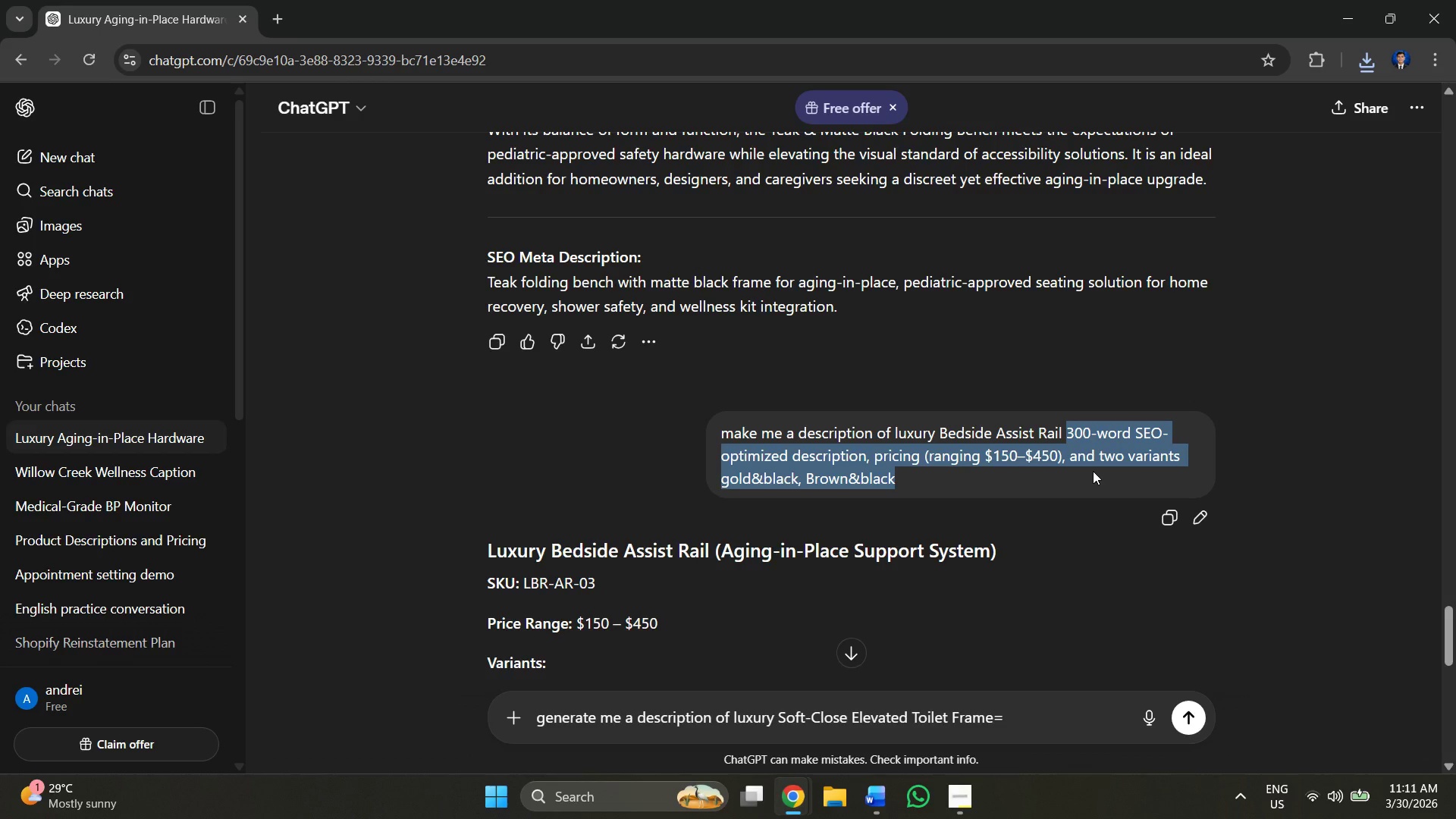 
key(Alt+AltLeft)
 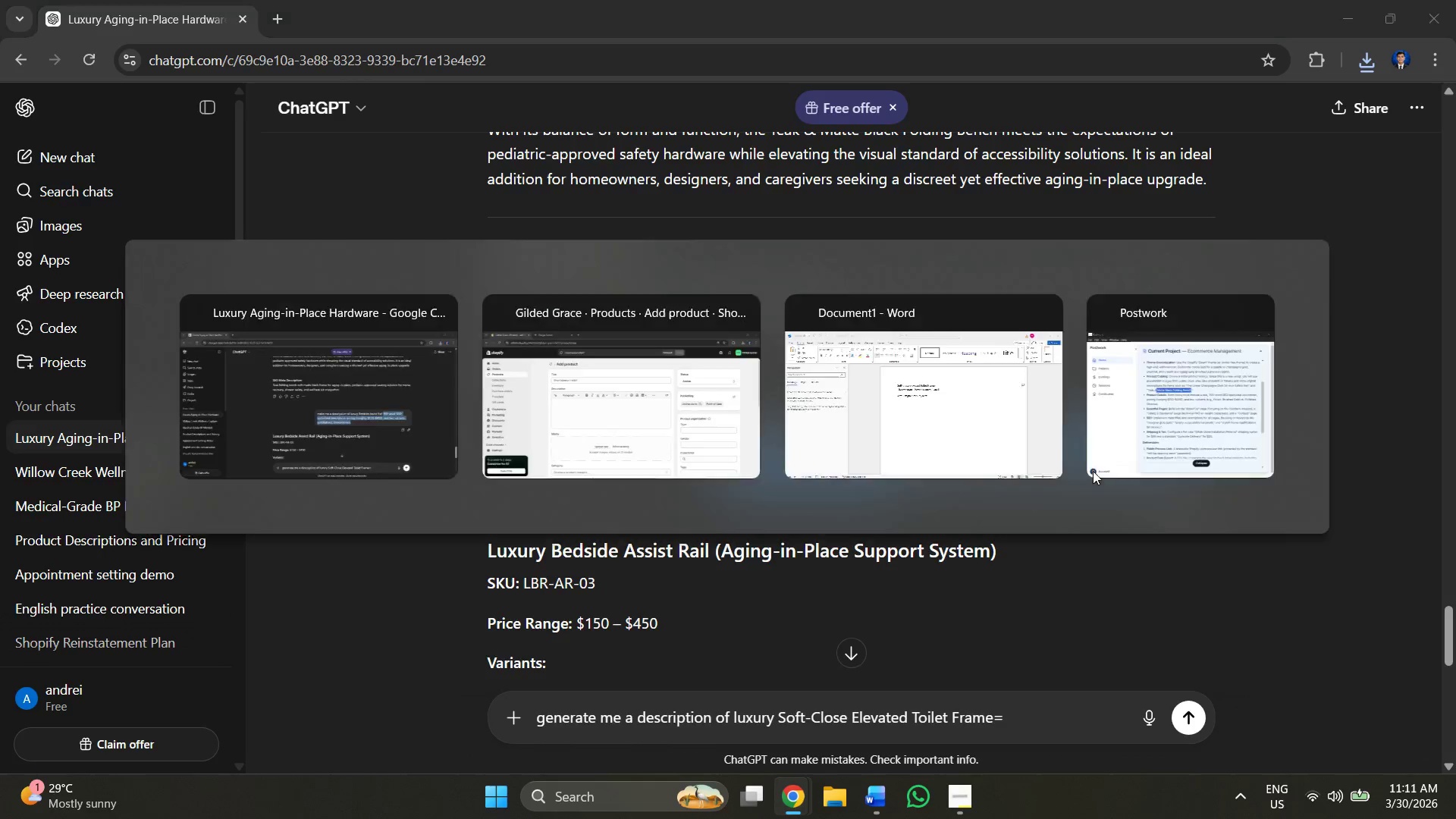 
key(Alt+Tab)
 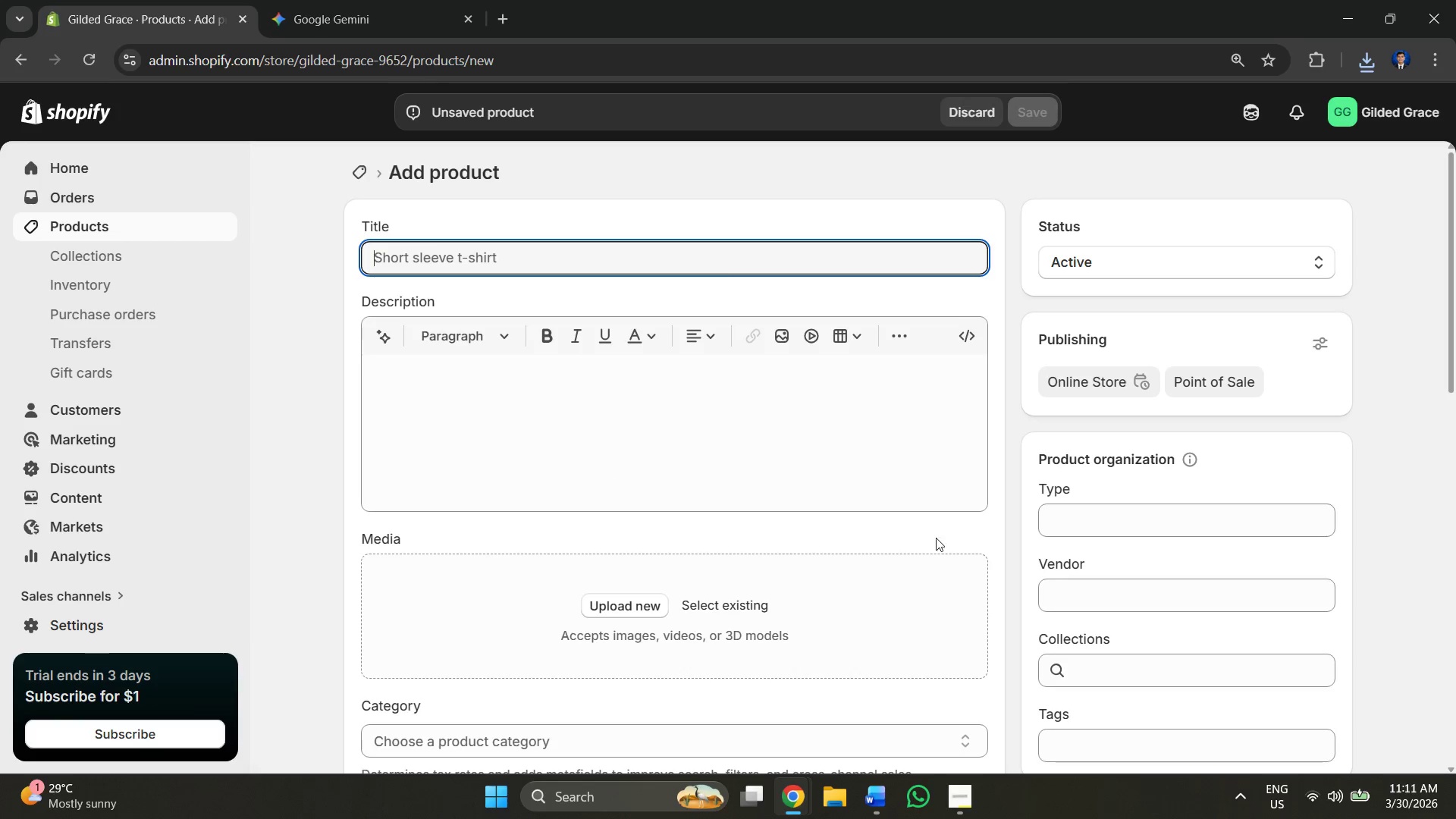 
key(Alt+AltLeft)
 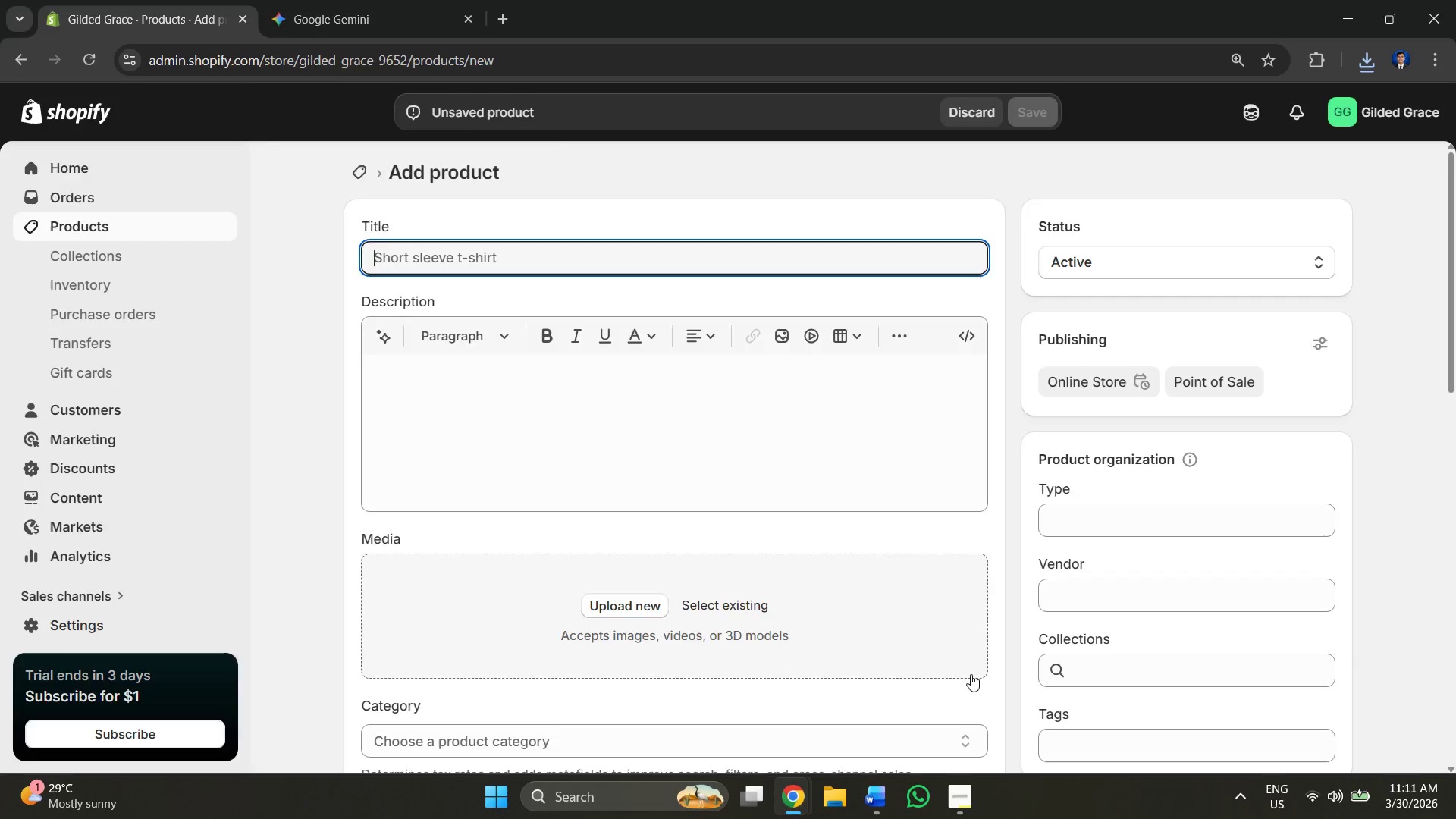 
key(Alt+Tab)
 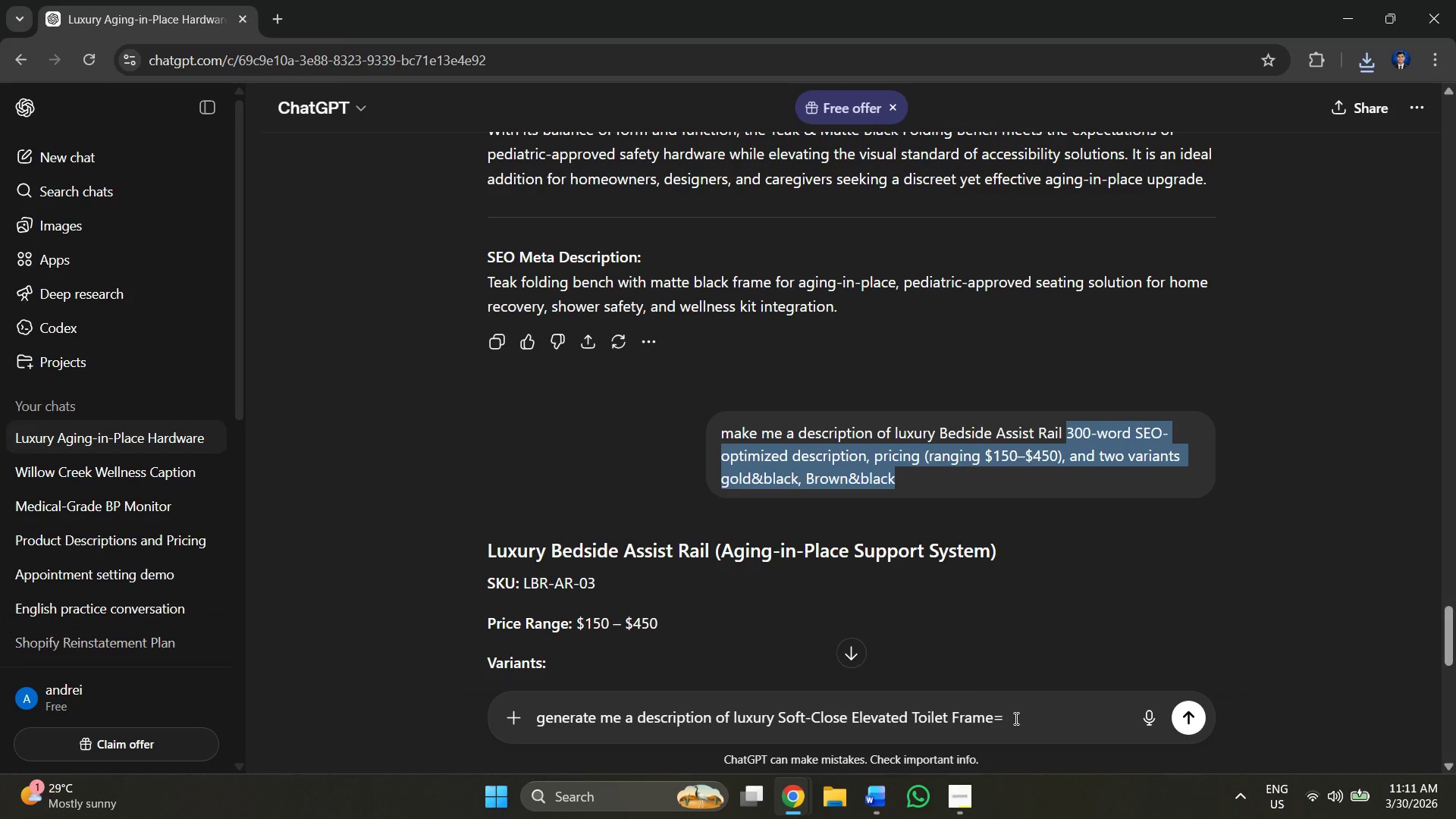 
left_click([1015, 718])
 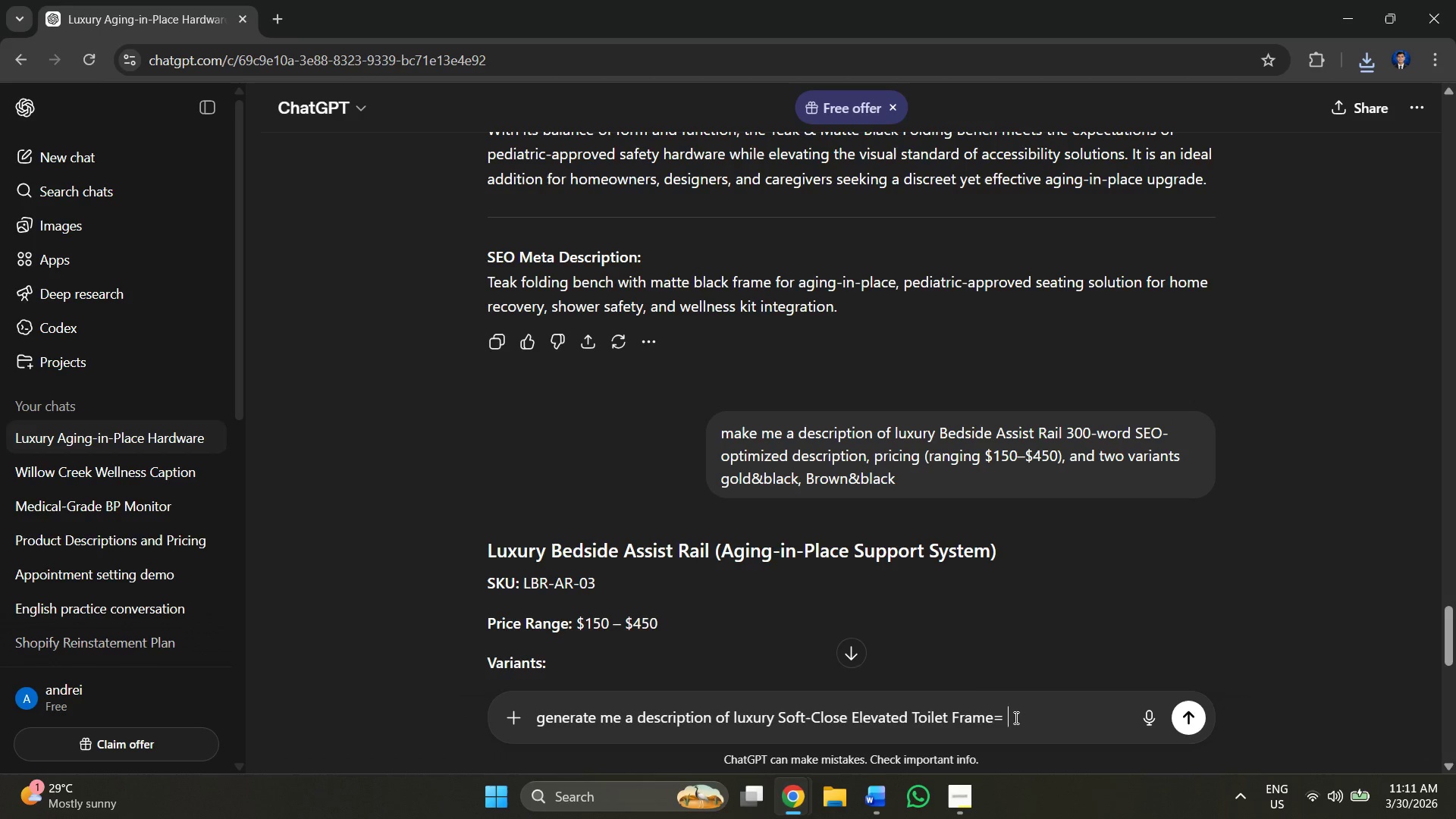 
key(Control+V)
 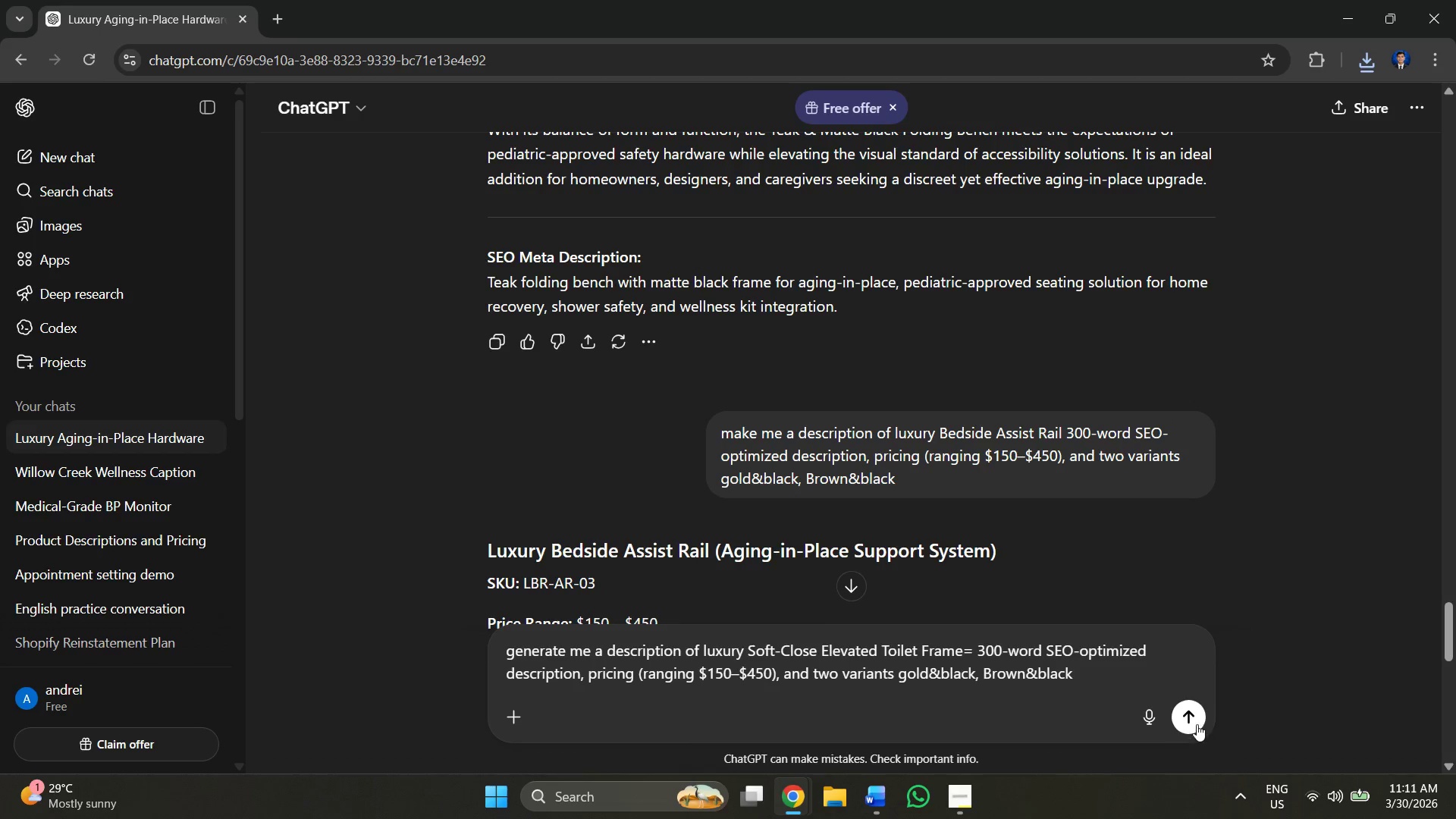 
left_click([1200, 714])